 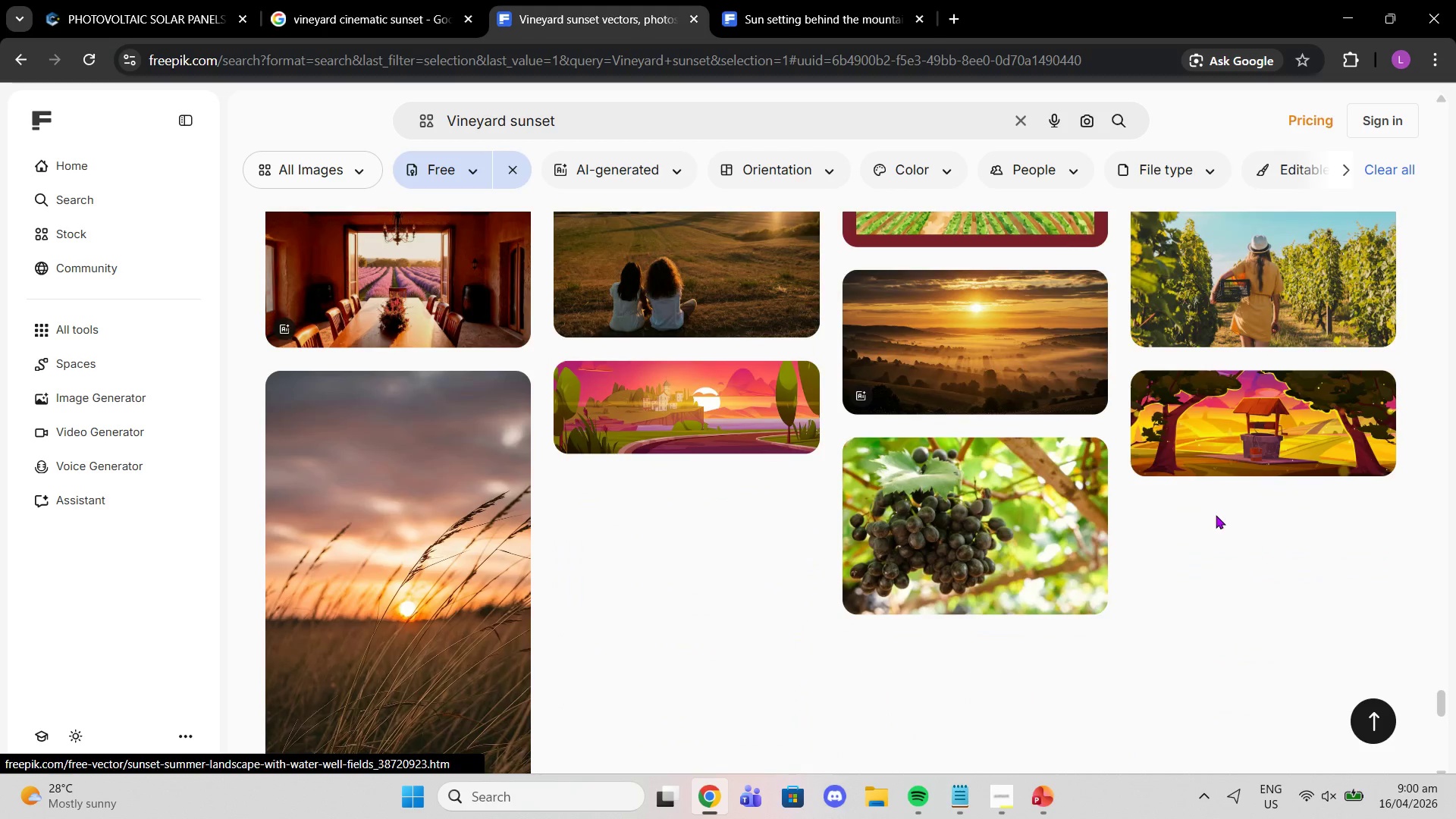 
scroll: coordinate [828, 365], scroll_direction: down, amount: 4.0
 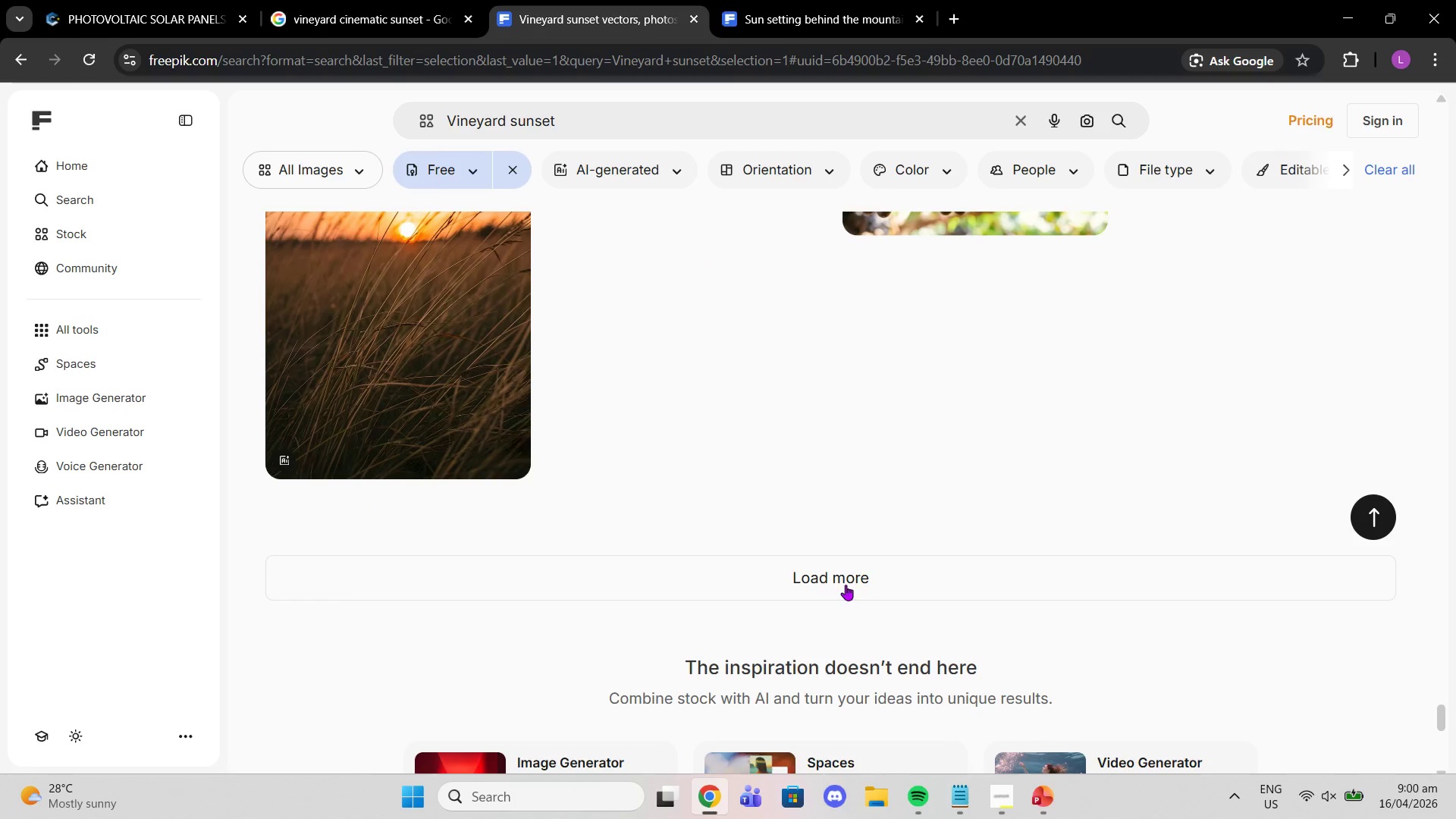 
left_click([846, 584])
 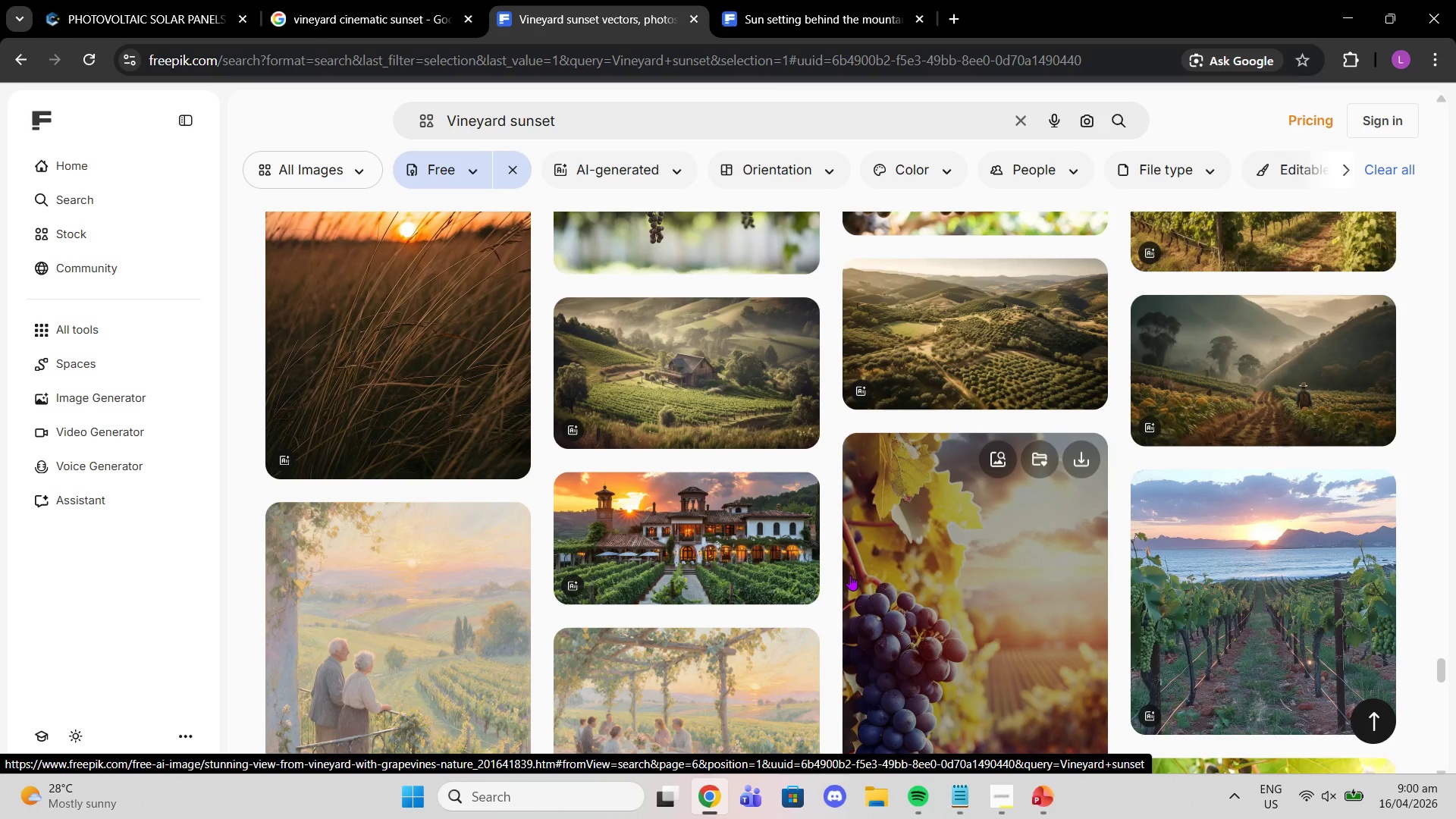 
wait(5.81)
 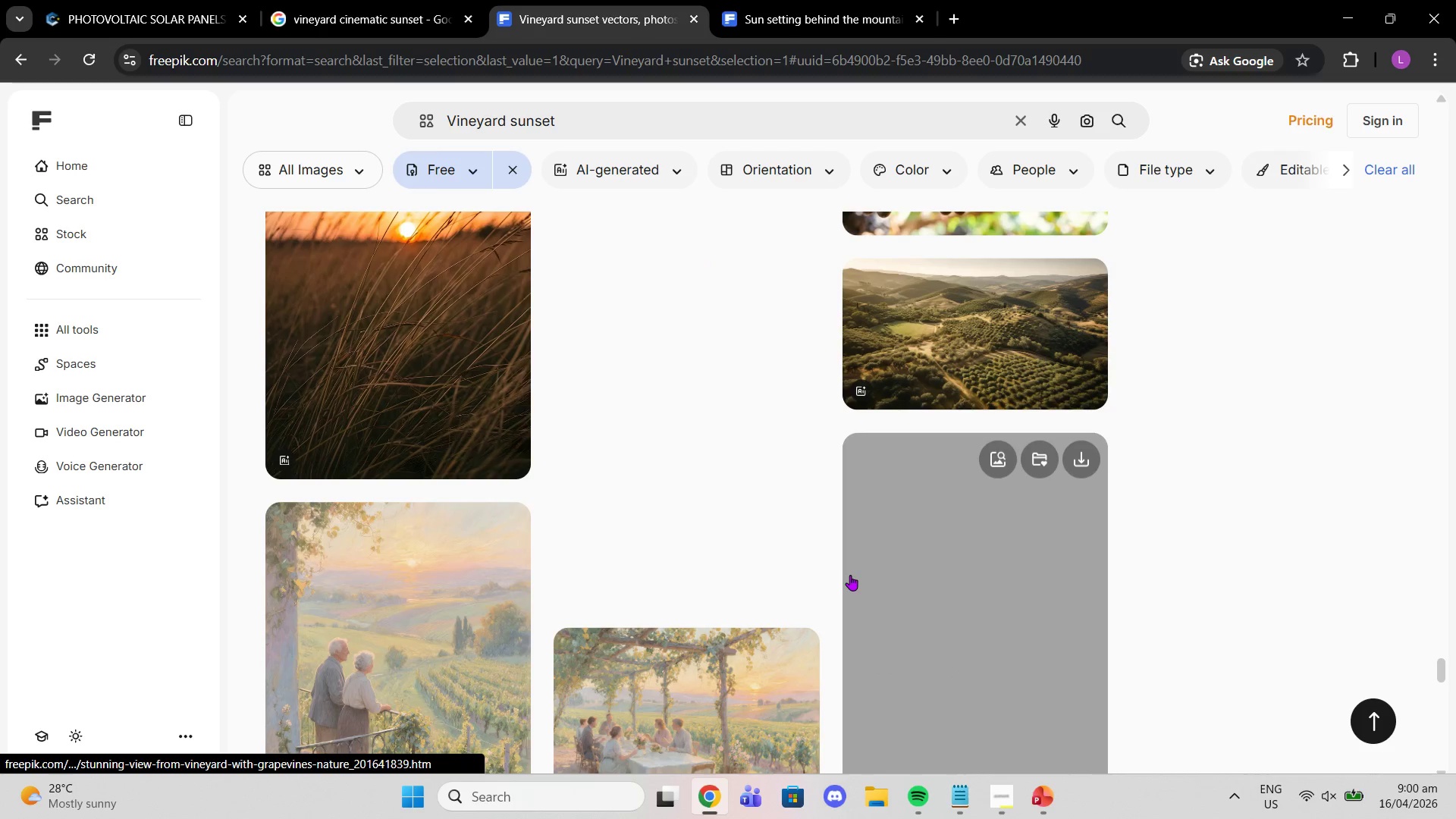 
scroll: coordinate [836, 522], scroll_direction: down, amount: 9.0
 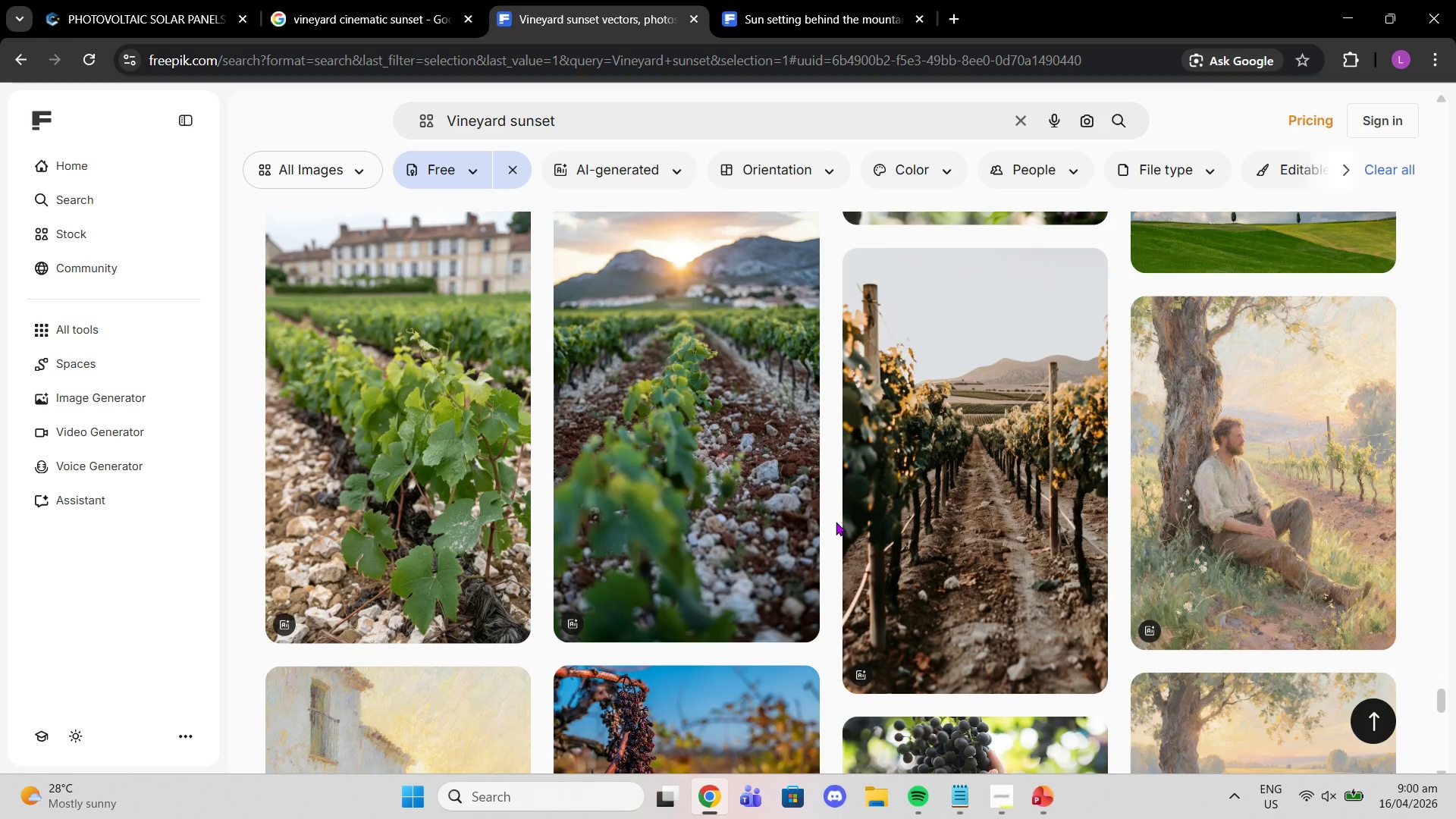 
wait(10.1)
 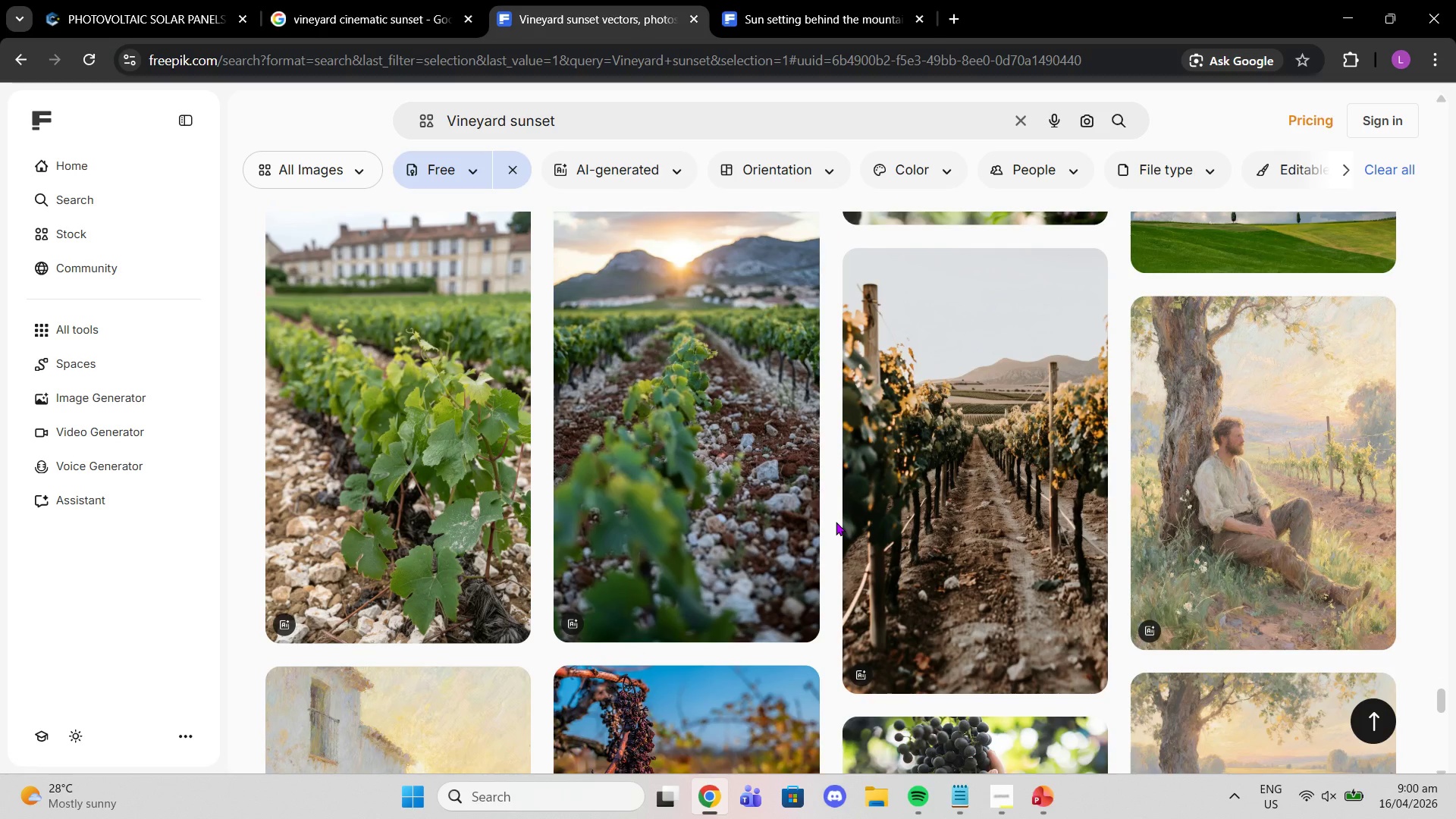 
scroll: coordinate [886, 434], scroll_direction: down, amount: 8.0
 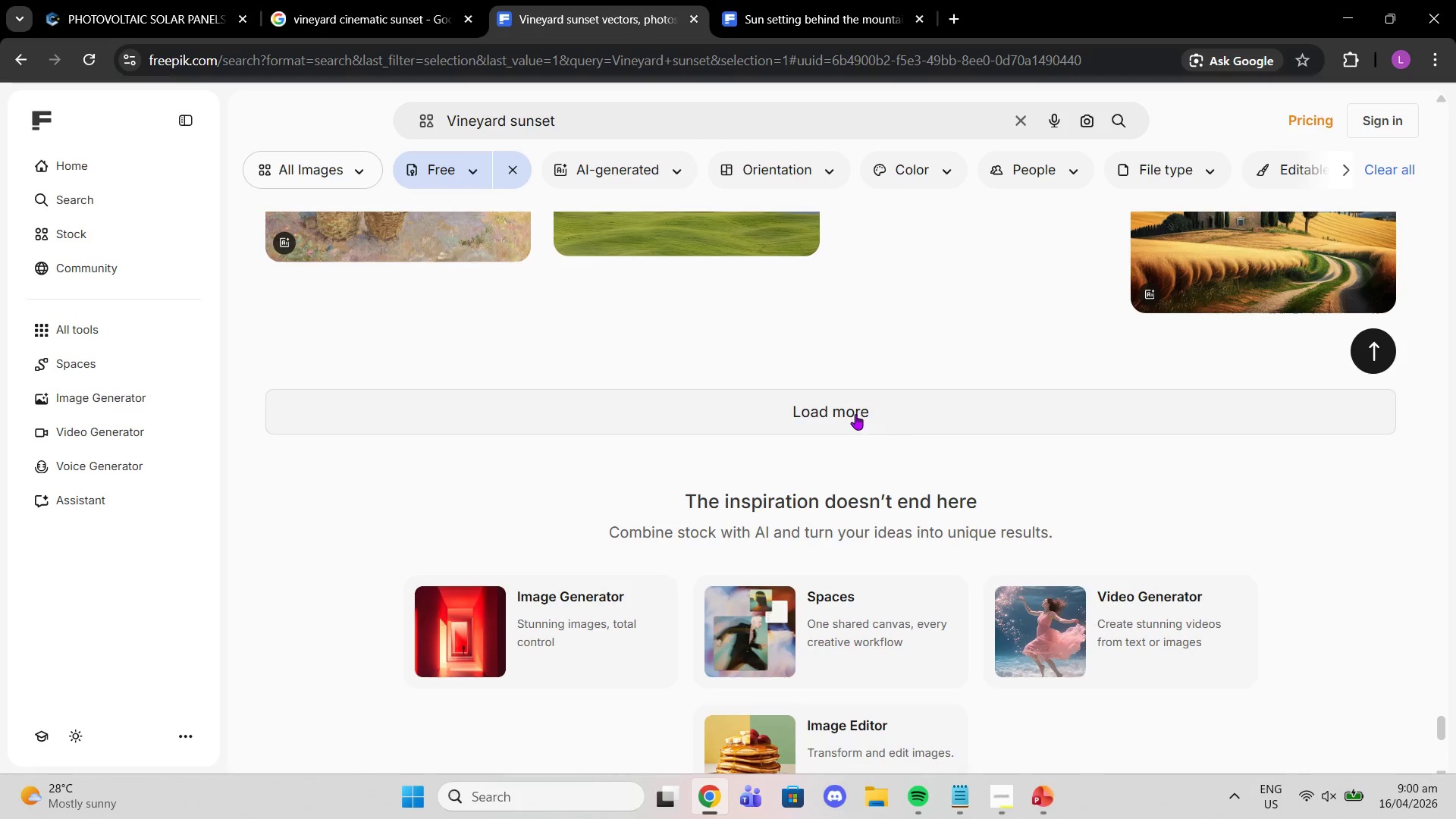 
left_click([855, 413])
 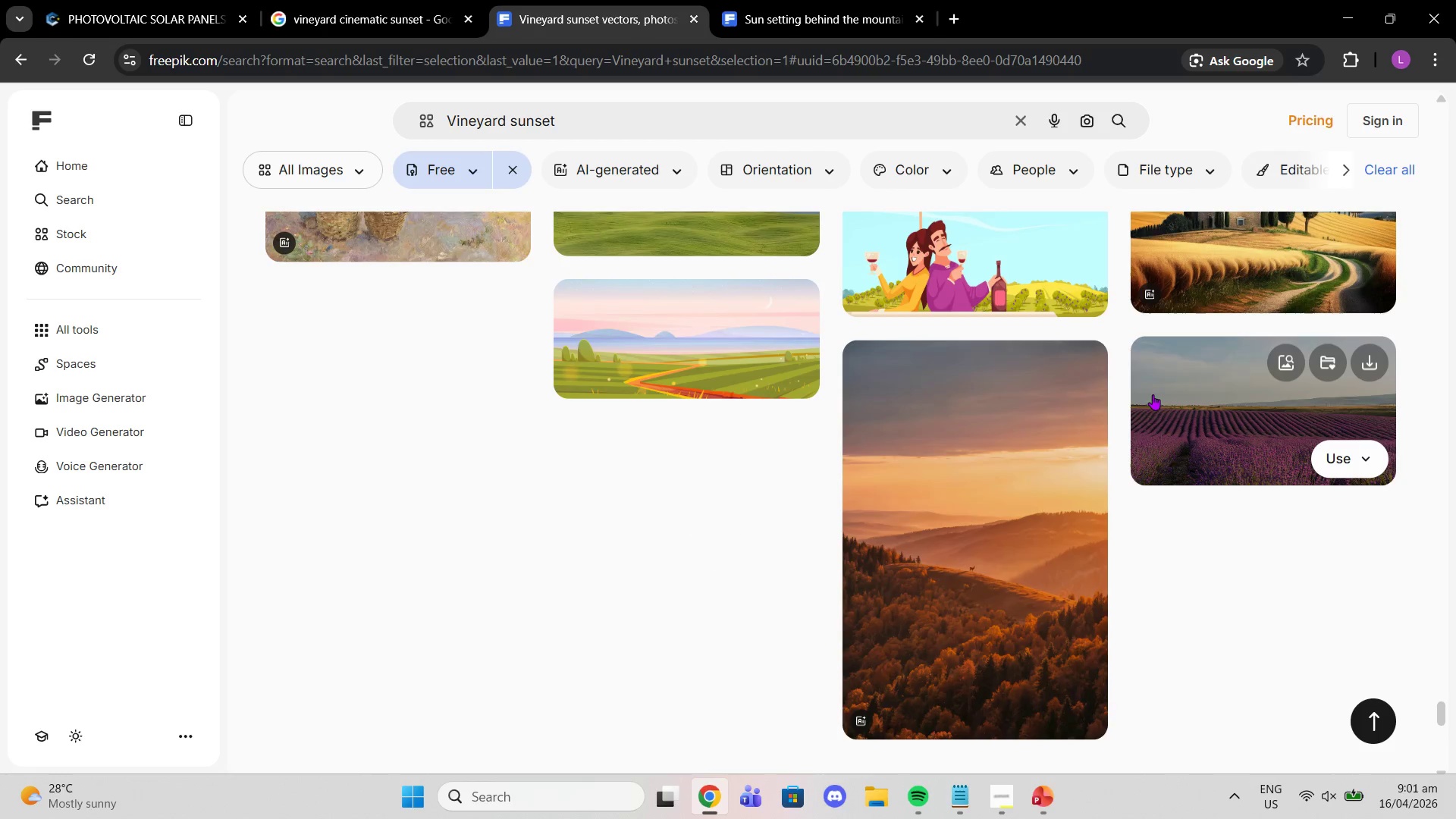 
scroll: coordinate [1170, 395], scroll_direction: down, amount: 3.0
 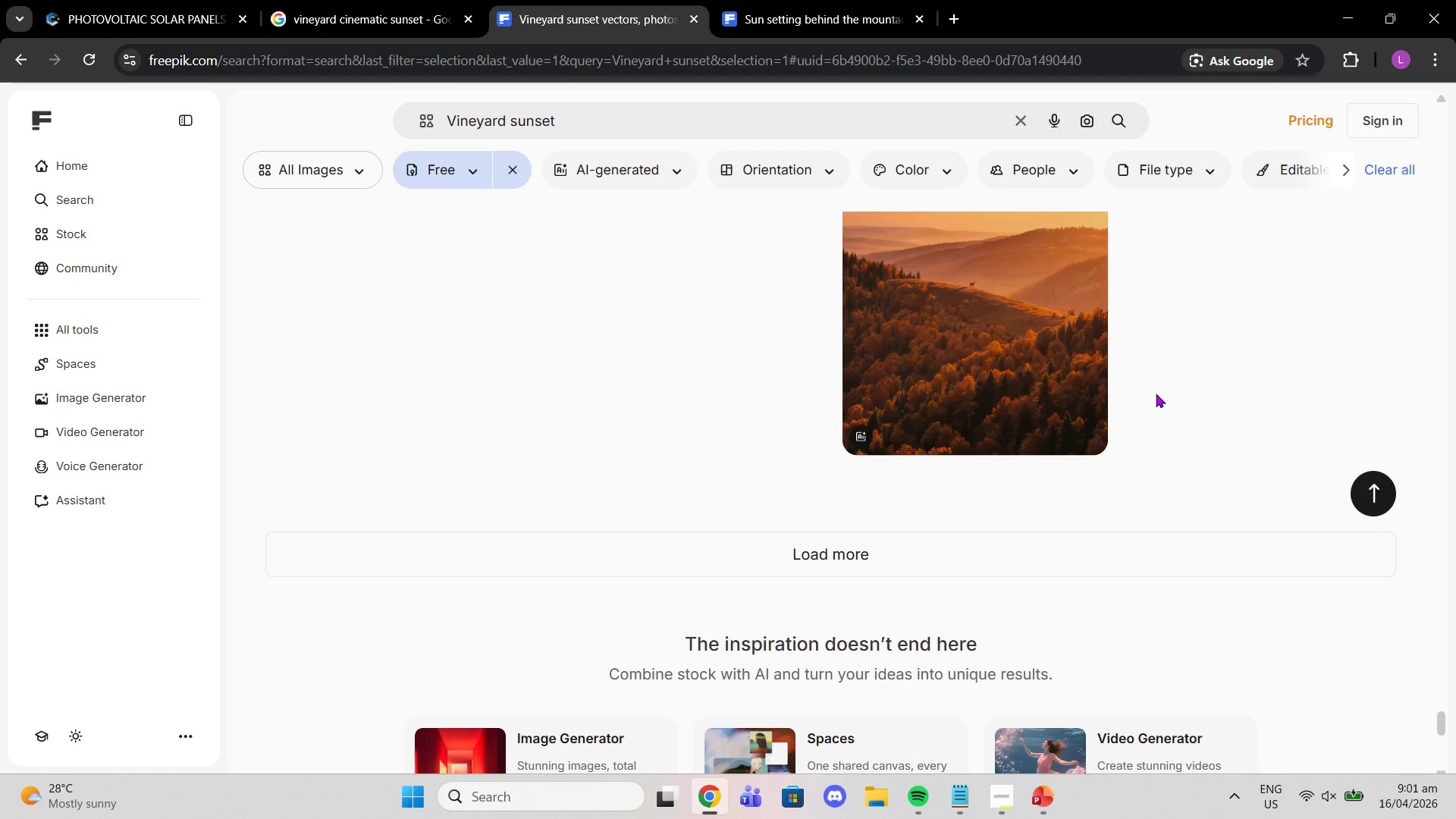 
left_click([1003, 548])
 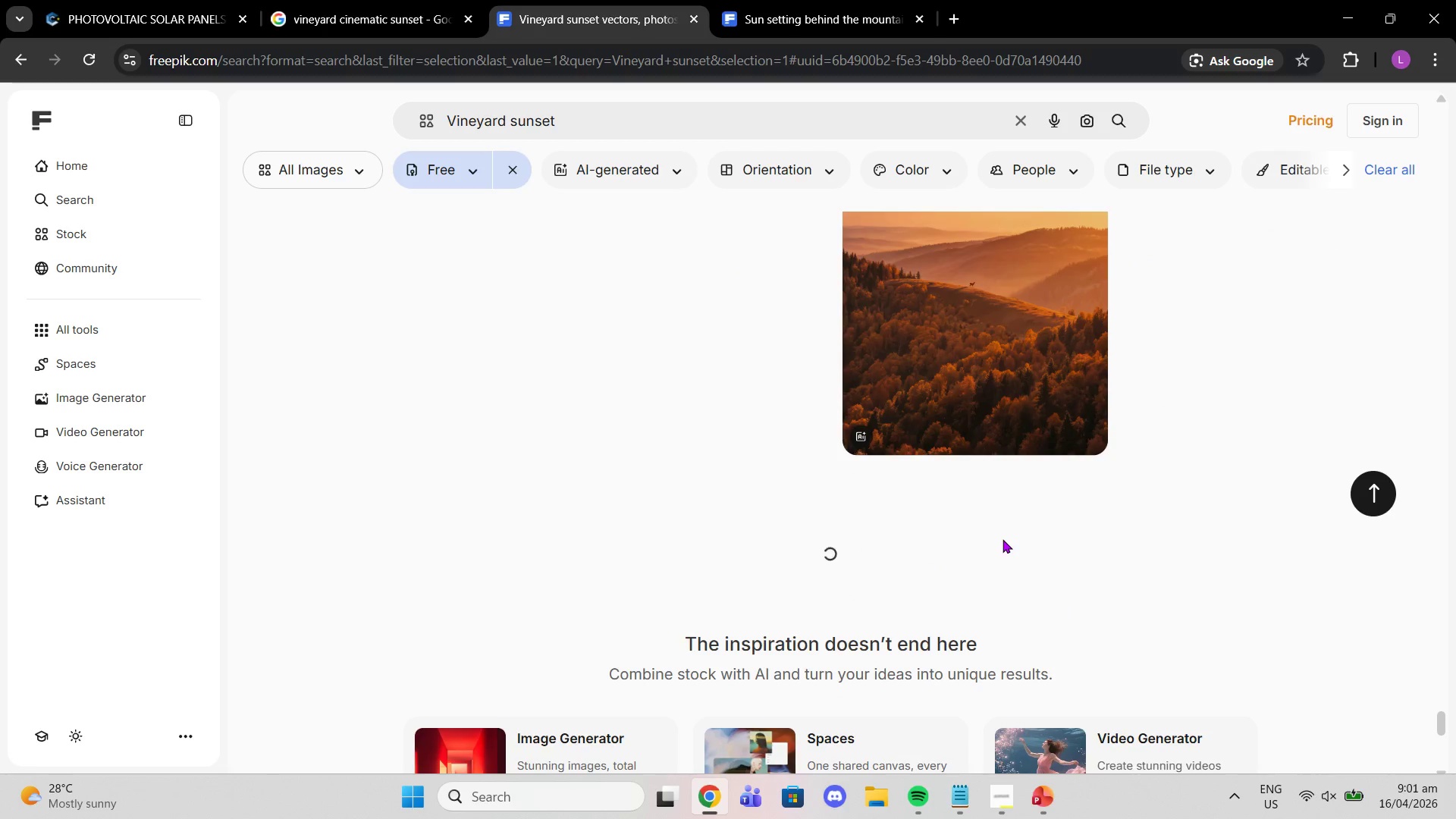 
scroll: coordinate [1044, 576], scroll_direction: down, amount: 12.0
 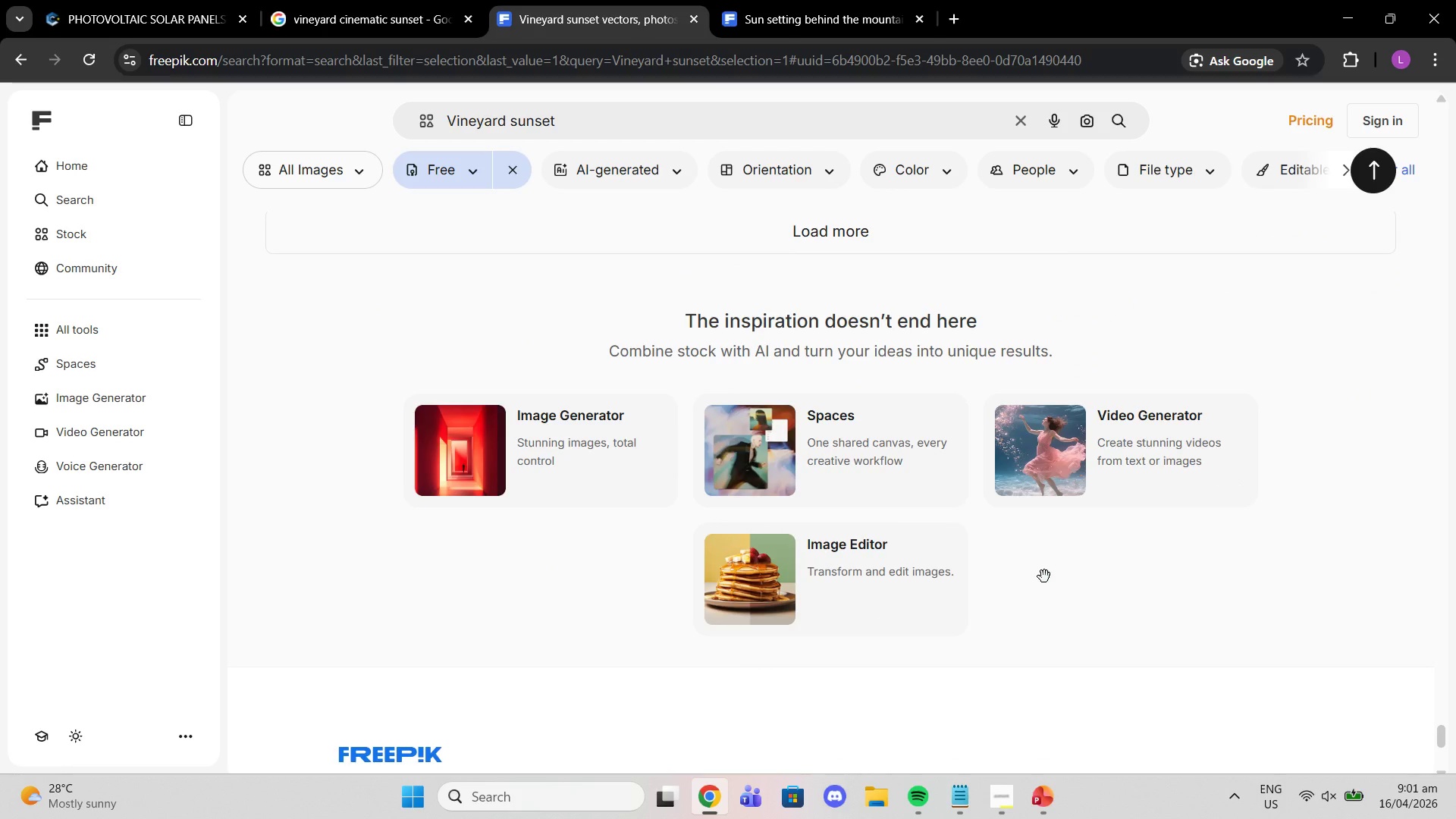 
scroll: coordinate [1044, 576], scroll_direction: down, amount: 2.0
 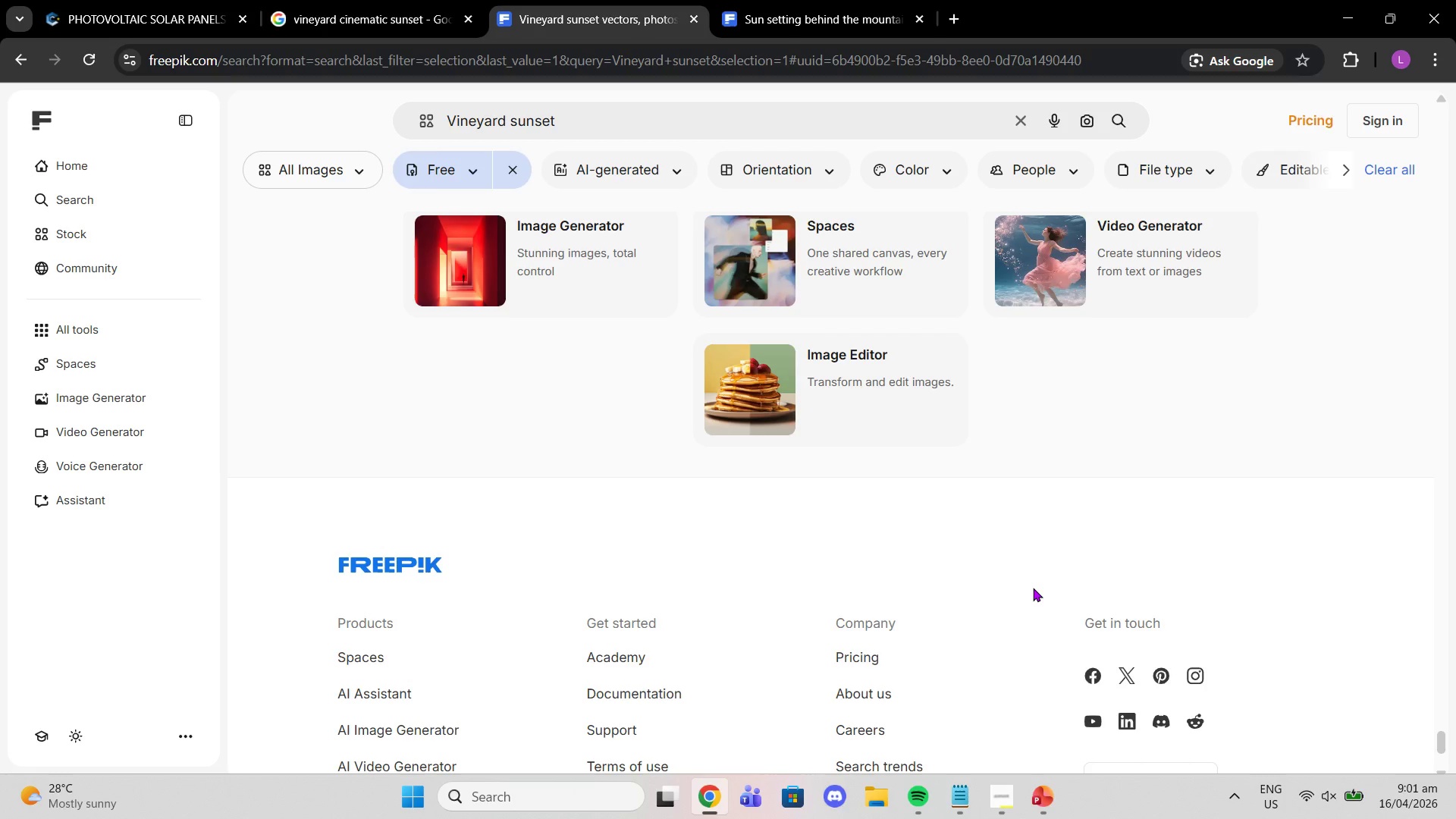 
wait(10.21)
 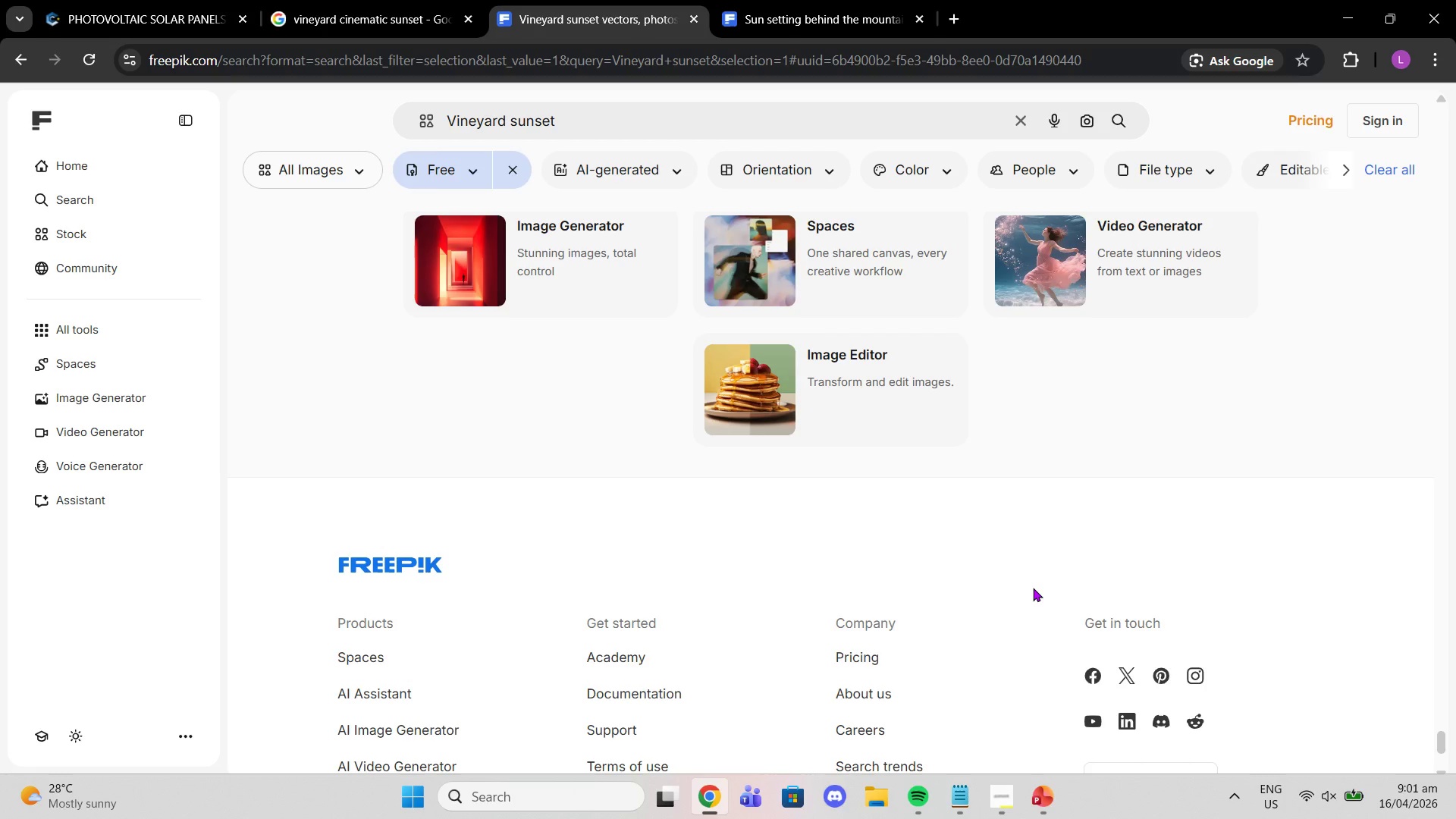 
scroll: coordinate [1031, 589], scroll_direction: down, amount: 3.0
 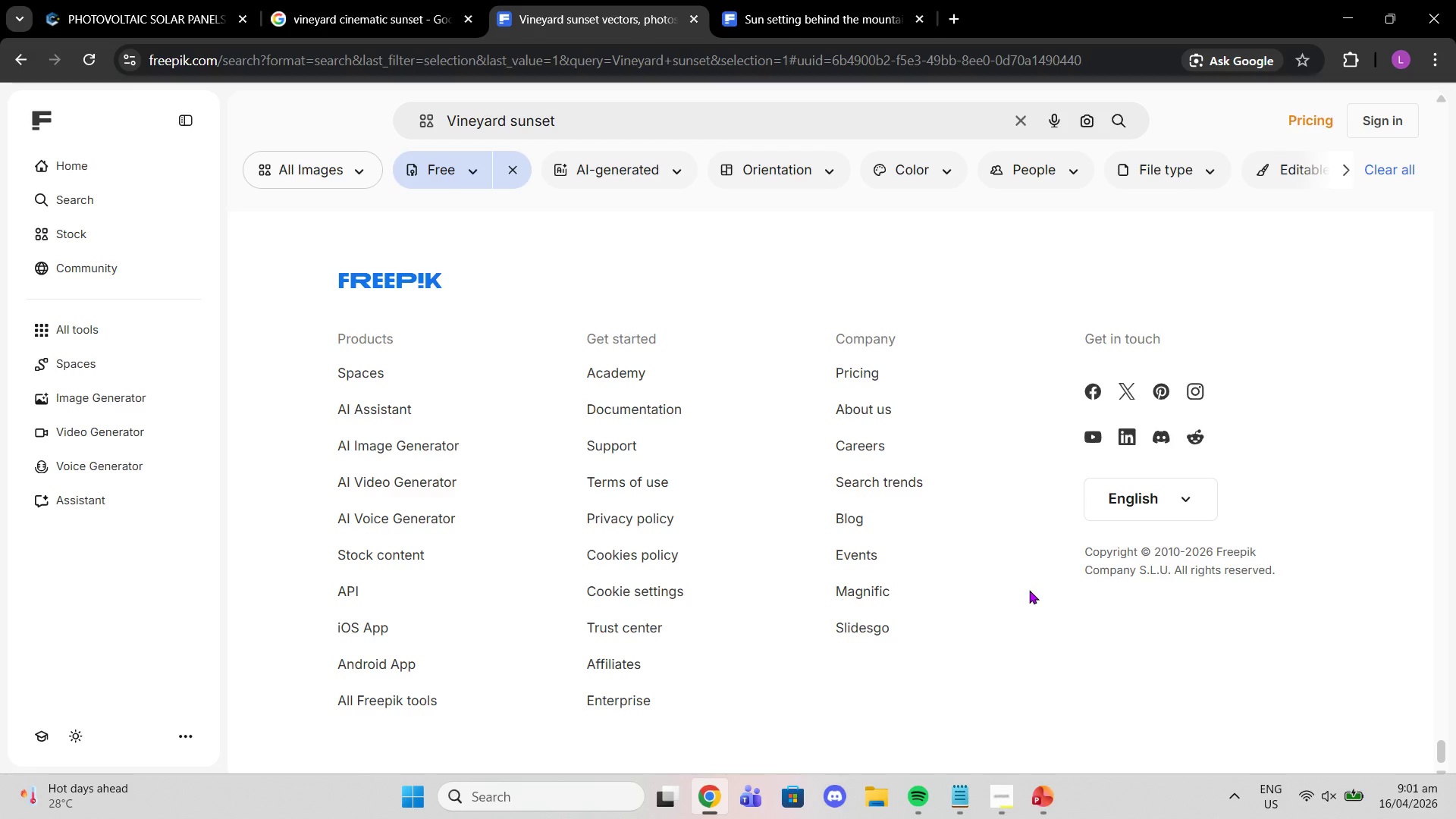 
wait(9.16)
 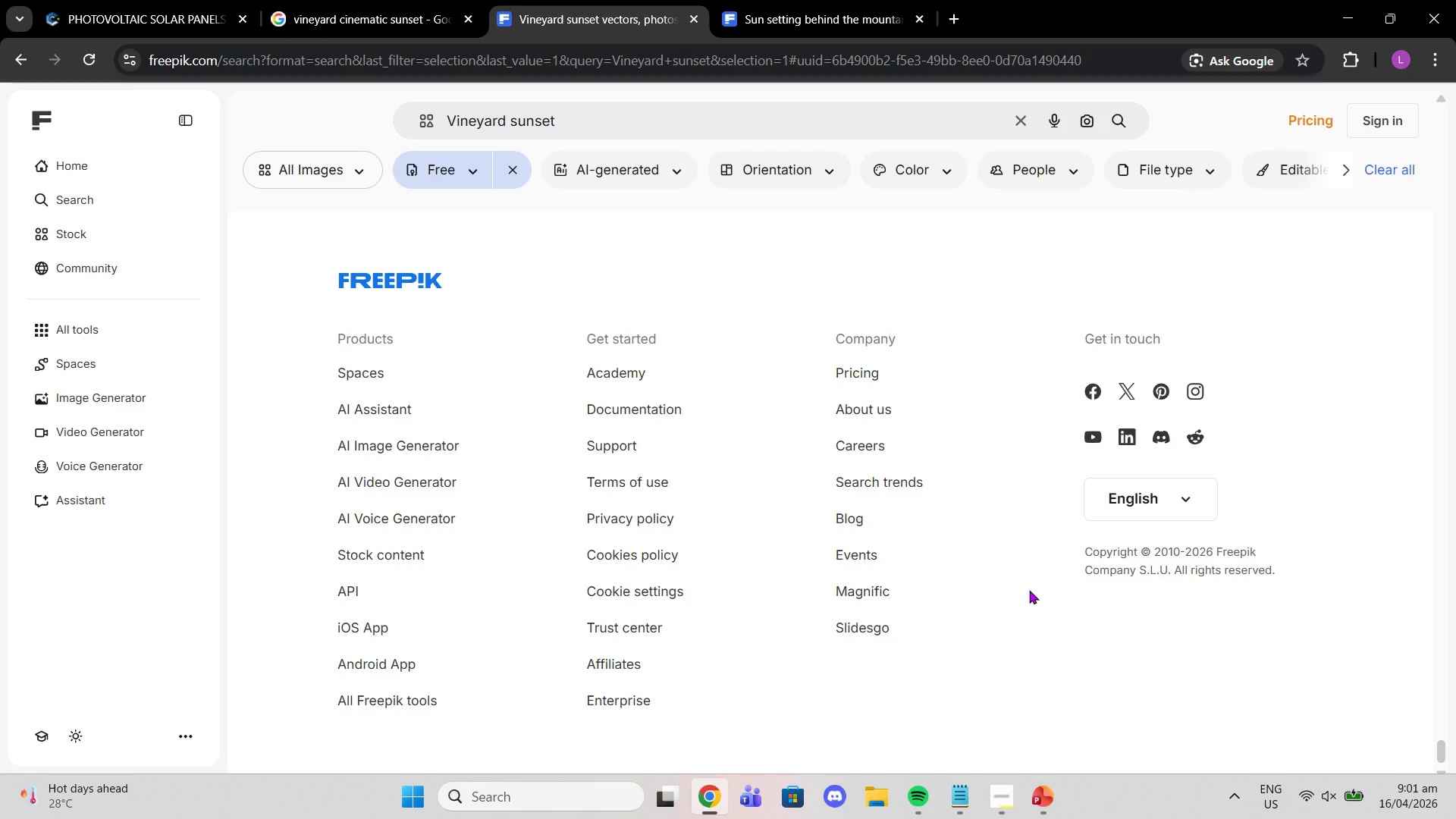 
scroll: coordinate [1028, 593], scroll_direction: down, amount: 4.0
 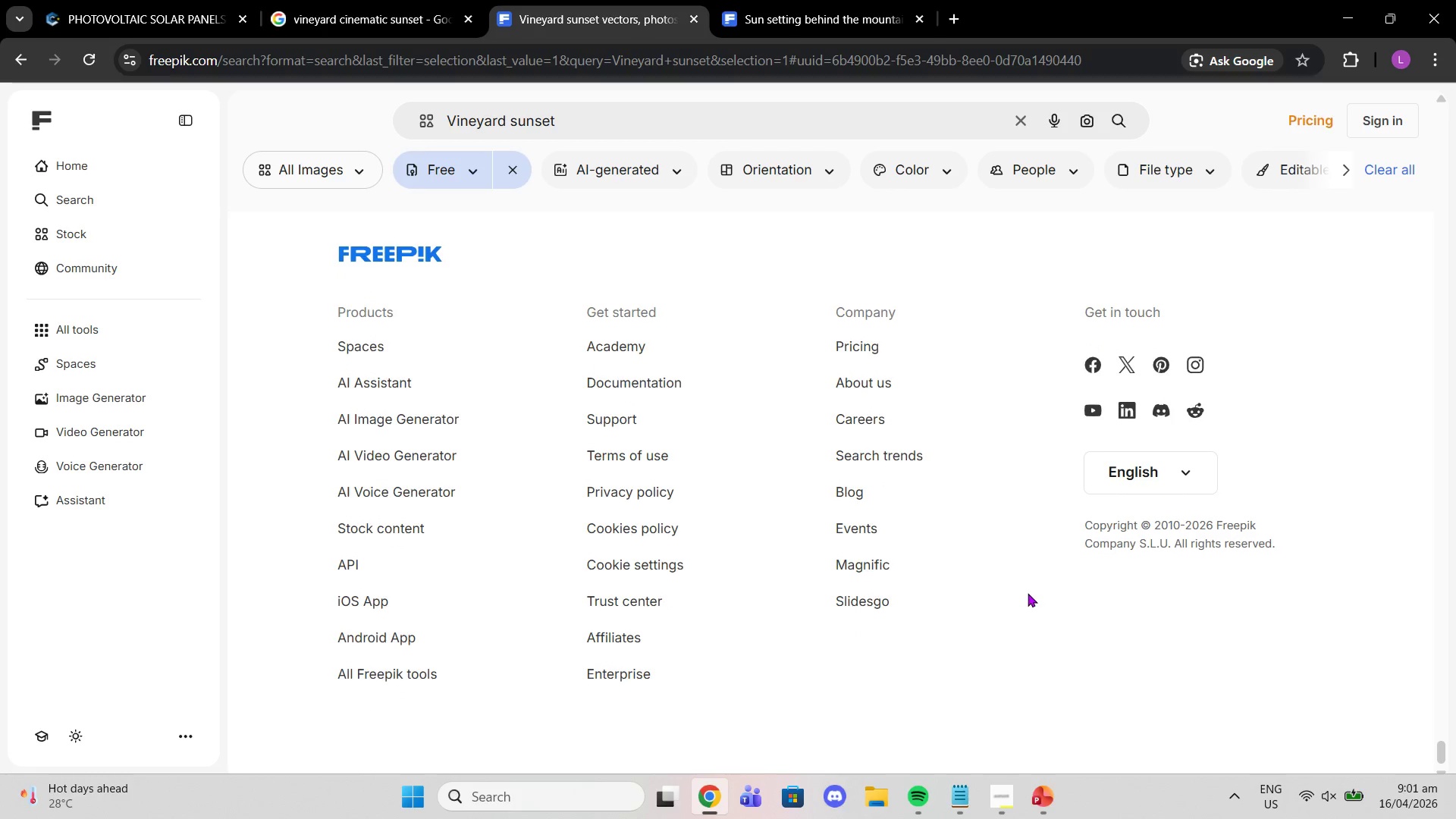 
scroll: coordinate [911, 384], scroll_direction: up, amount: 7.0
 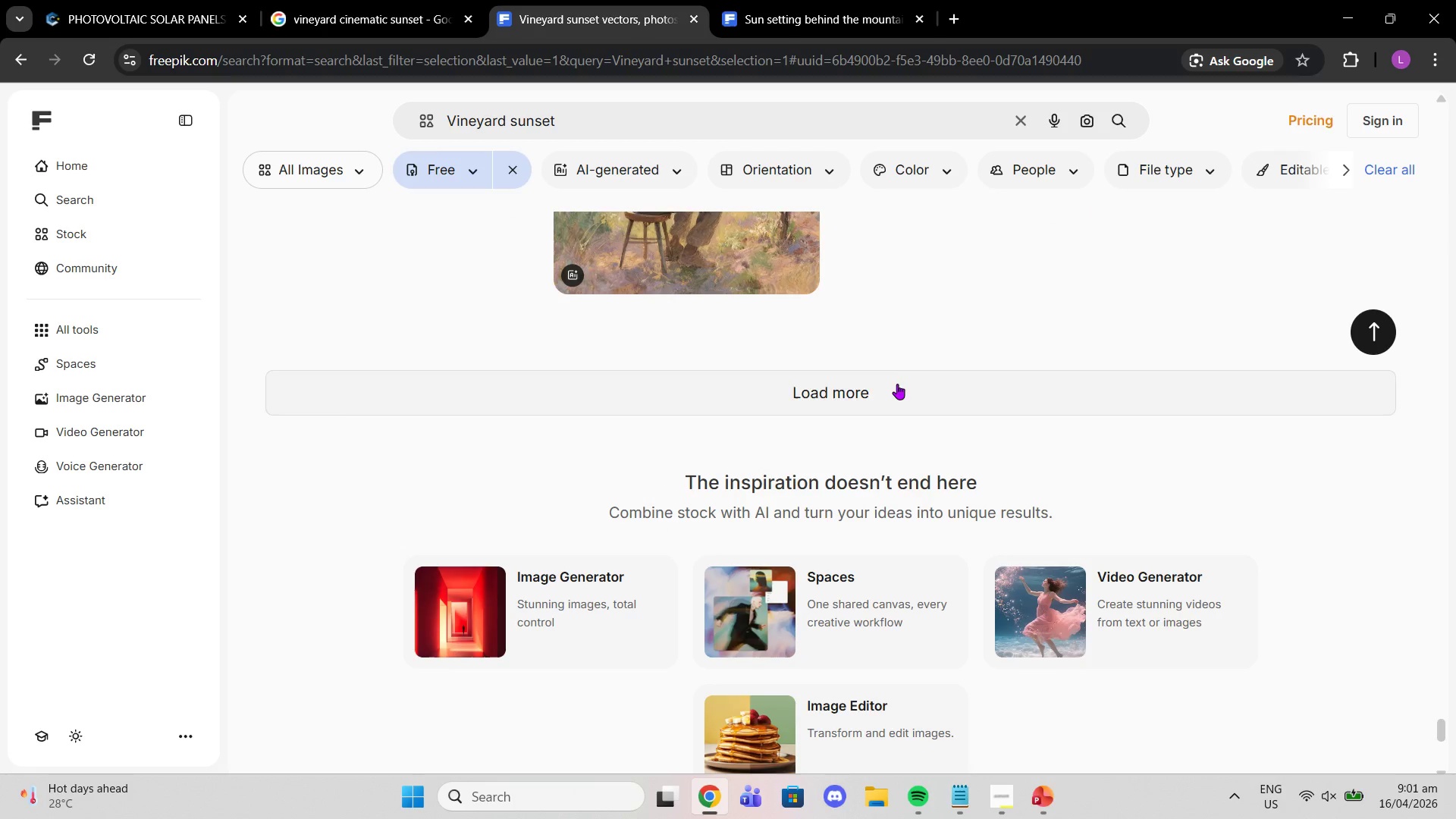 
left_click([897, 384])
 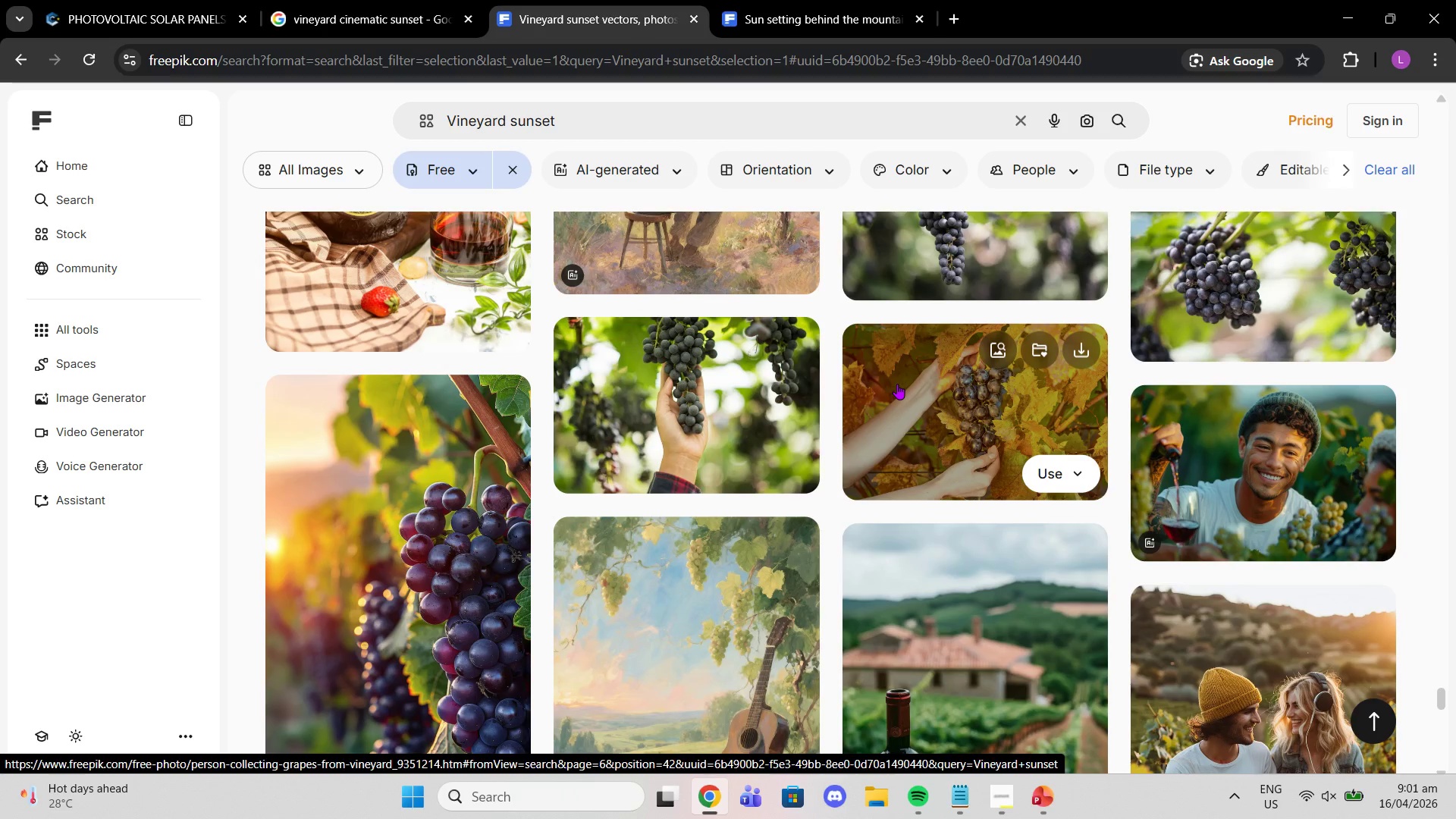 
wait(14.84)
 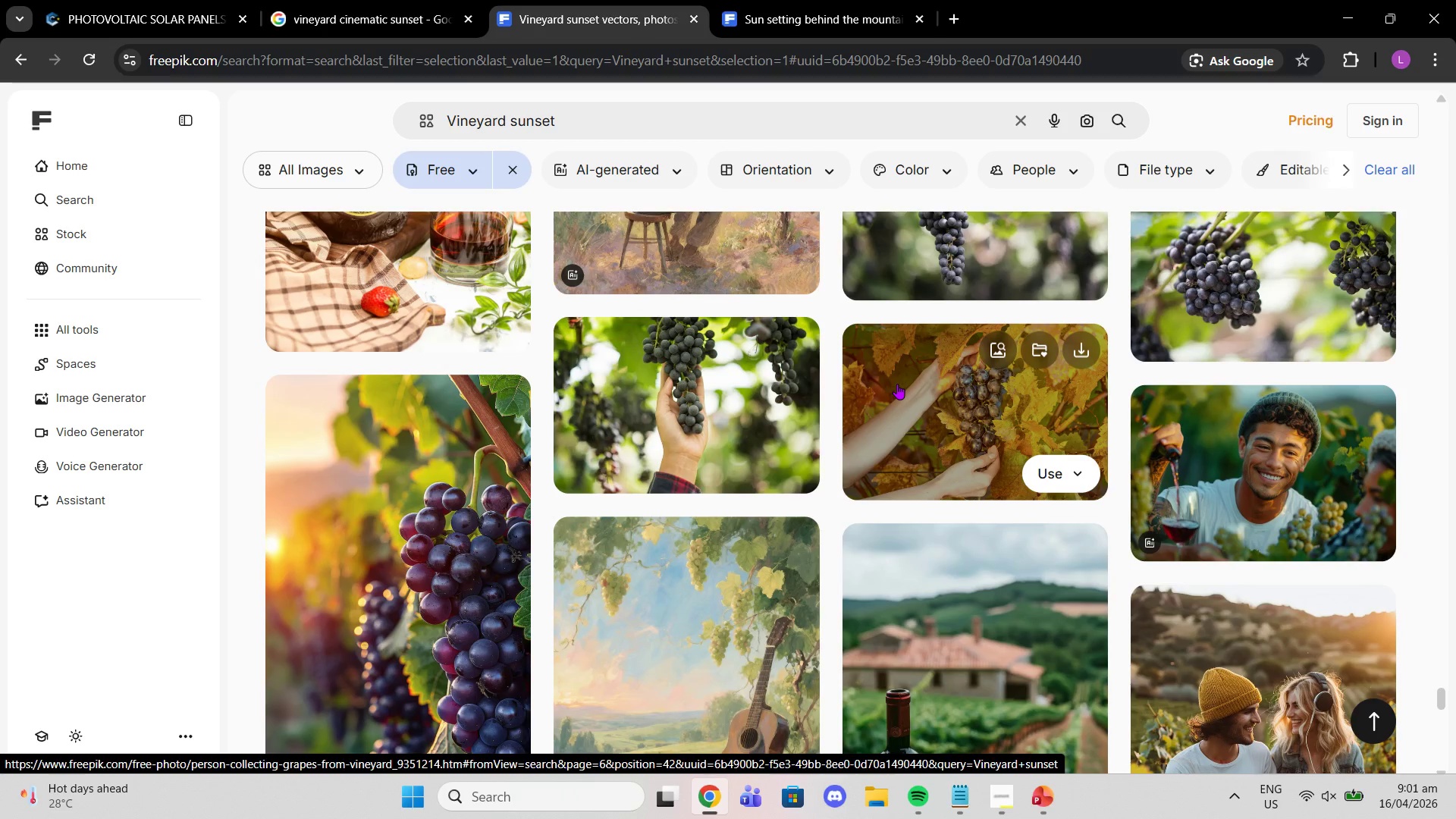 
mouse_move([979, 216])
 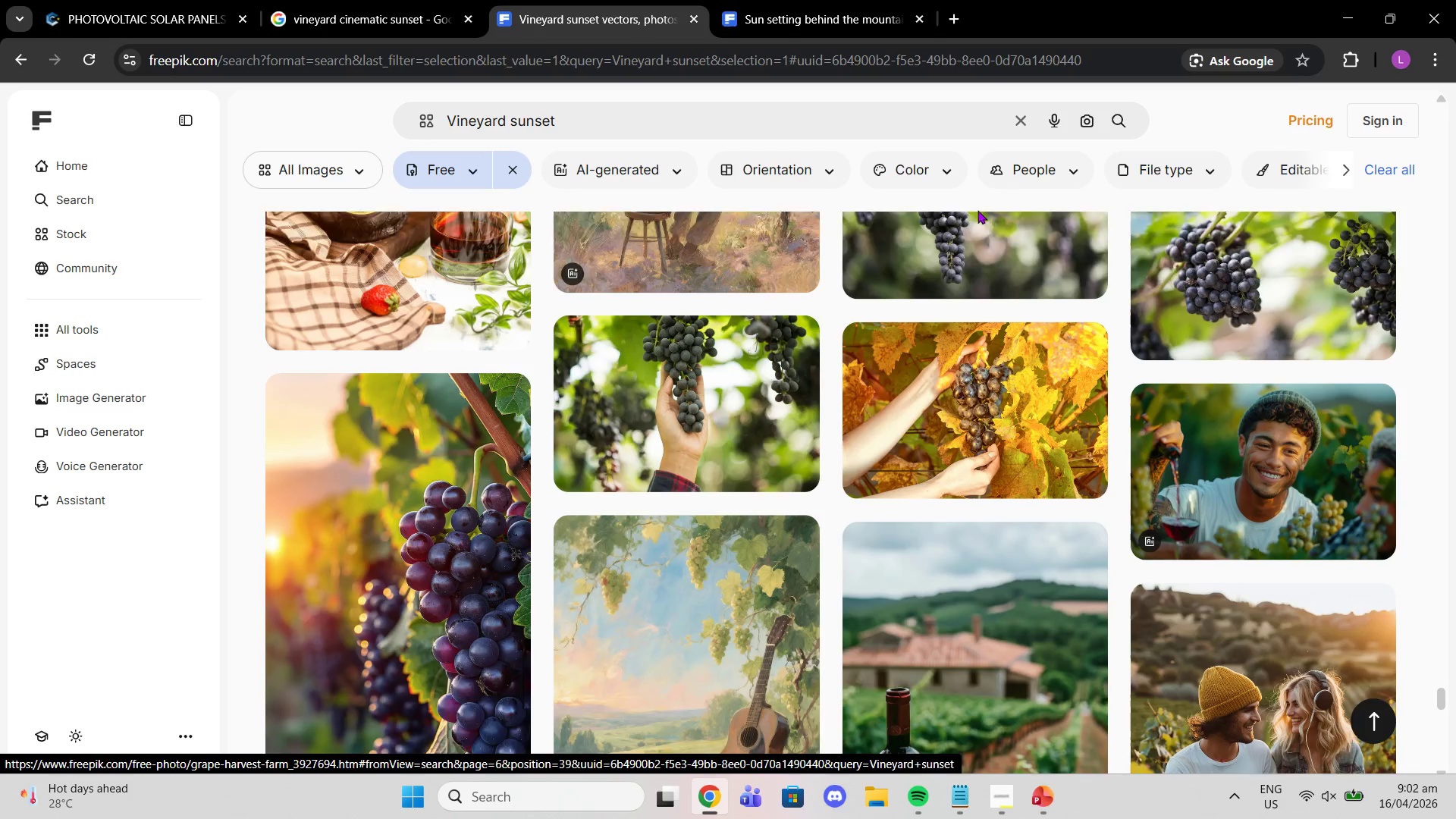 
scroll: coordinate [934, 221], scroll_direction: down, amount: 9.0
 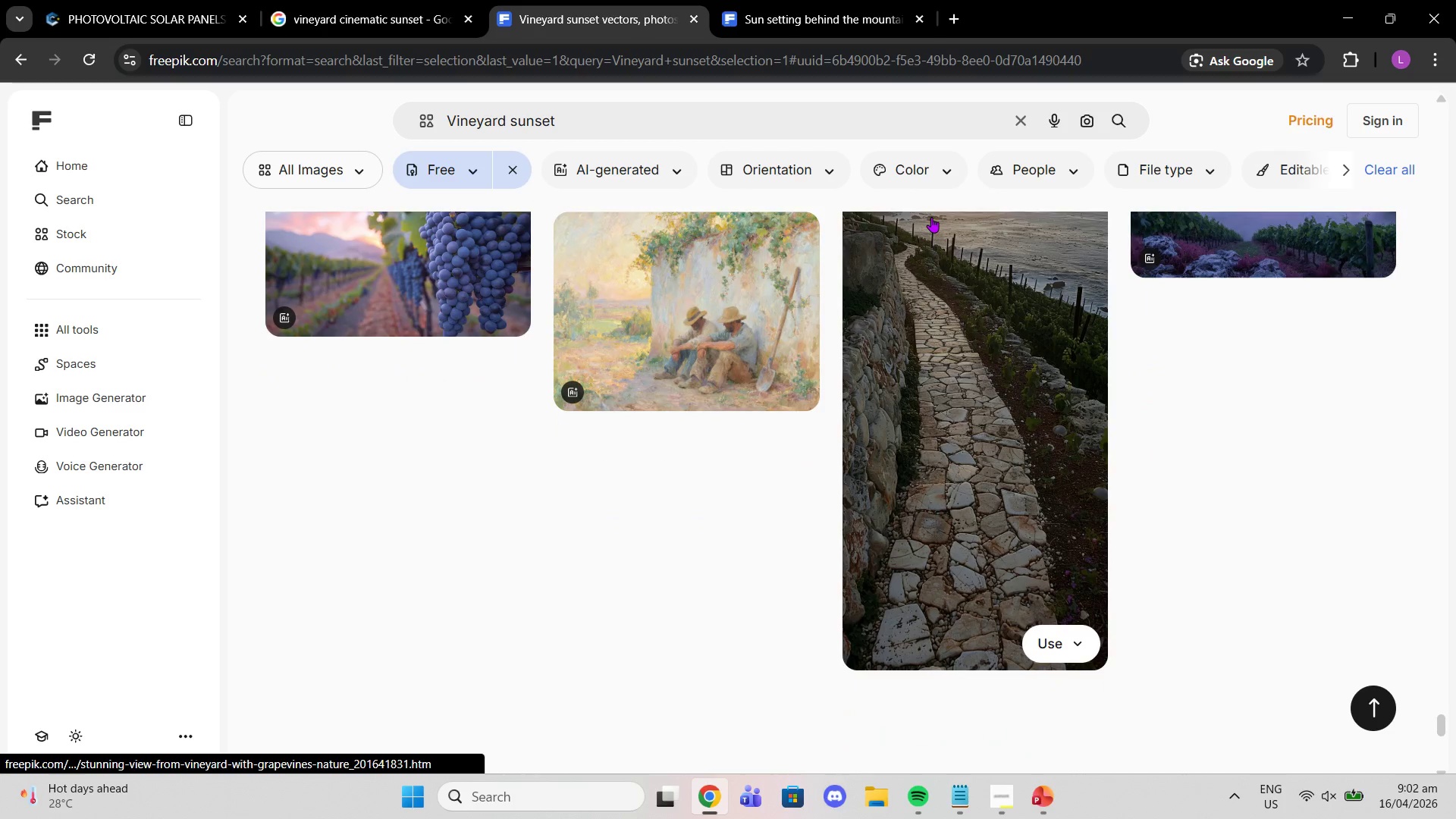 
scroll: coordinate [931, 217], scroll_direction: down, amount: 3.0
 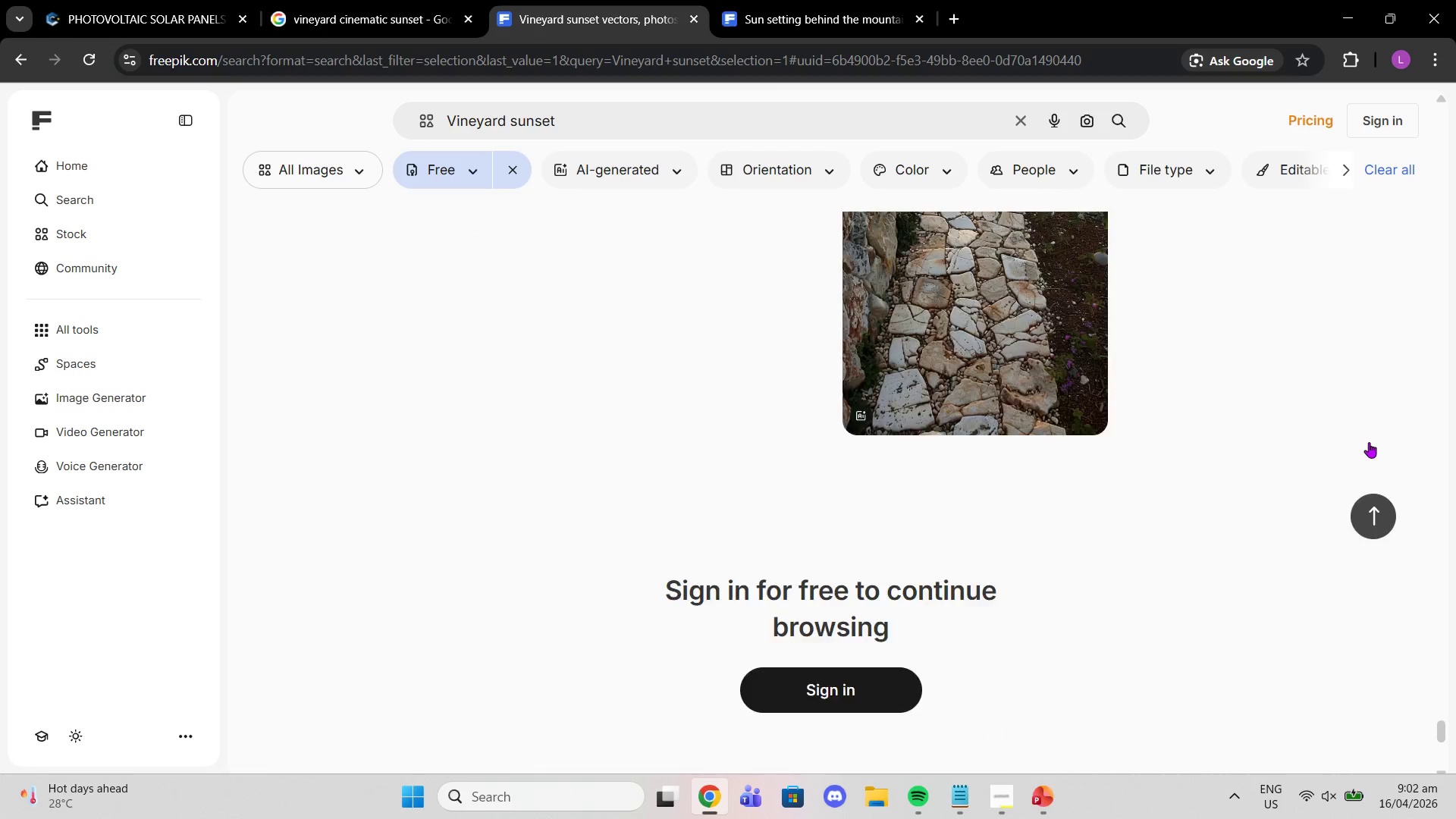 
mouse_move([1338, 416])
 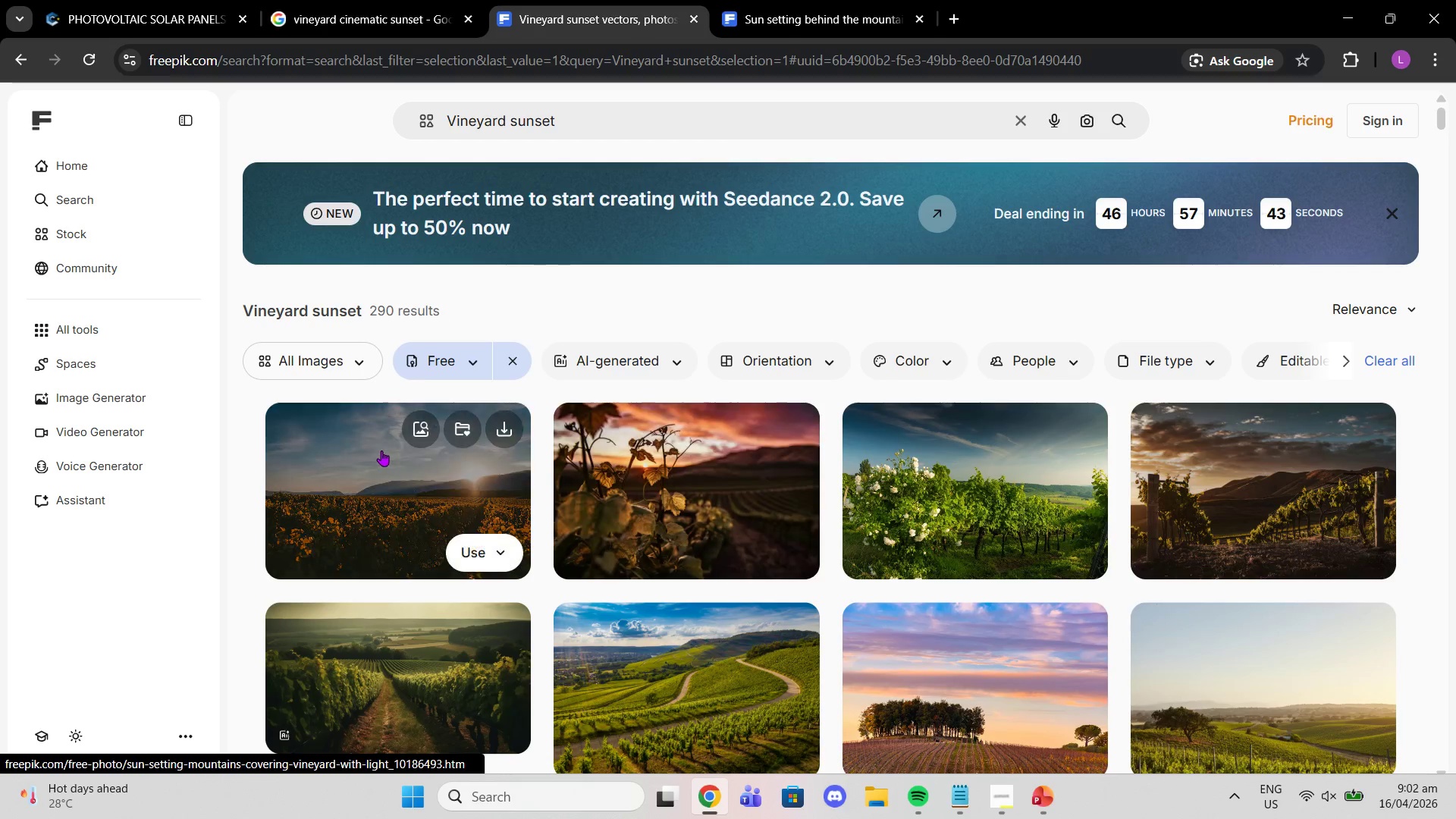 
left_click([396, 496])
 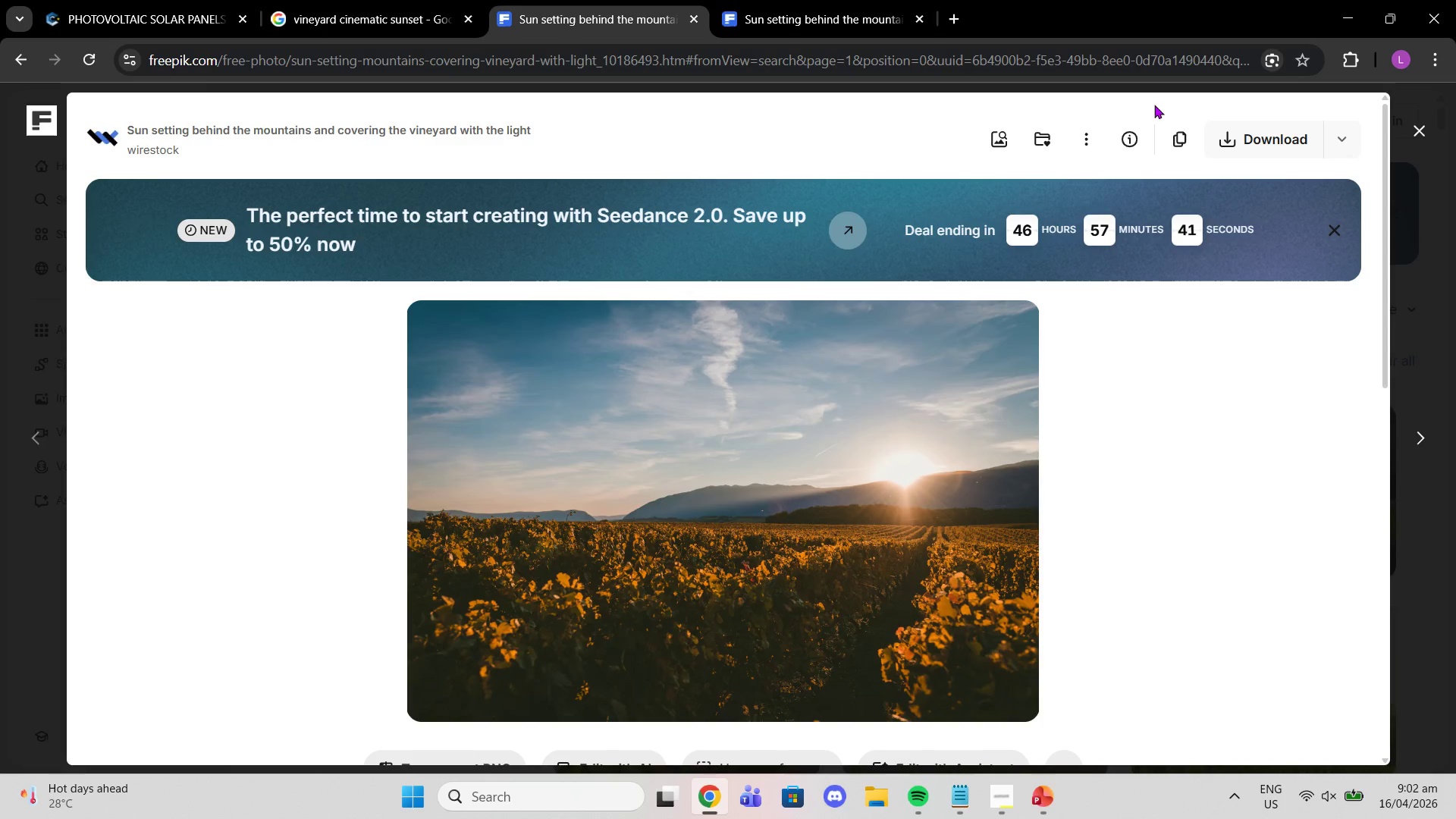 
left_click([1172, 144])
 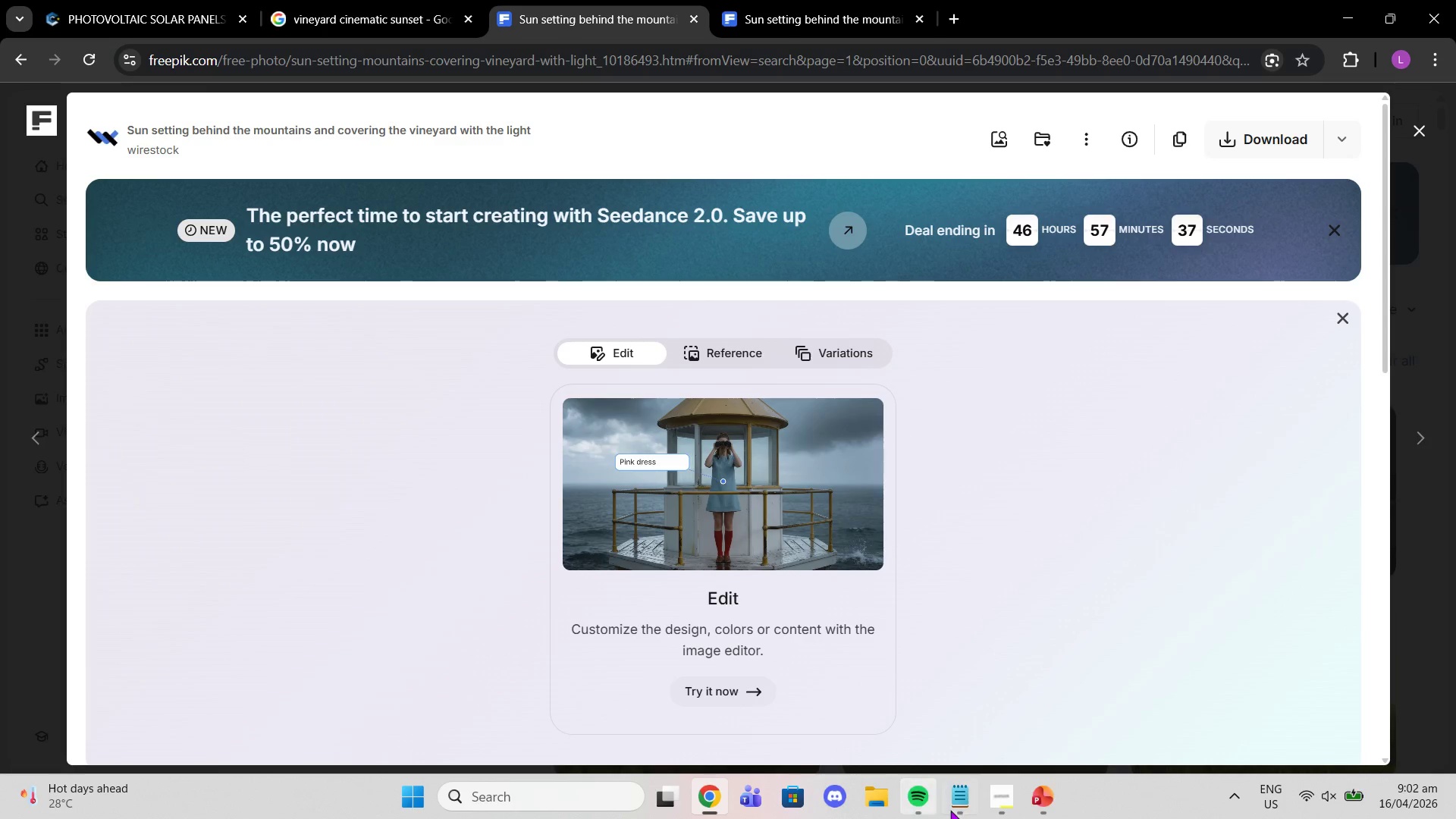 
wait(5.32)
 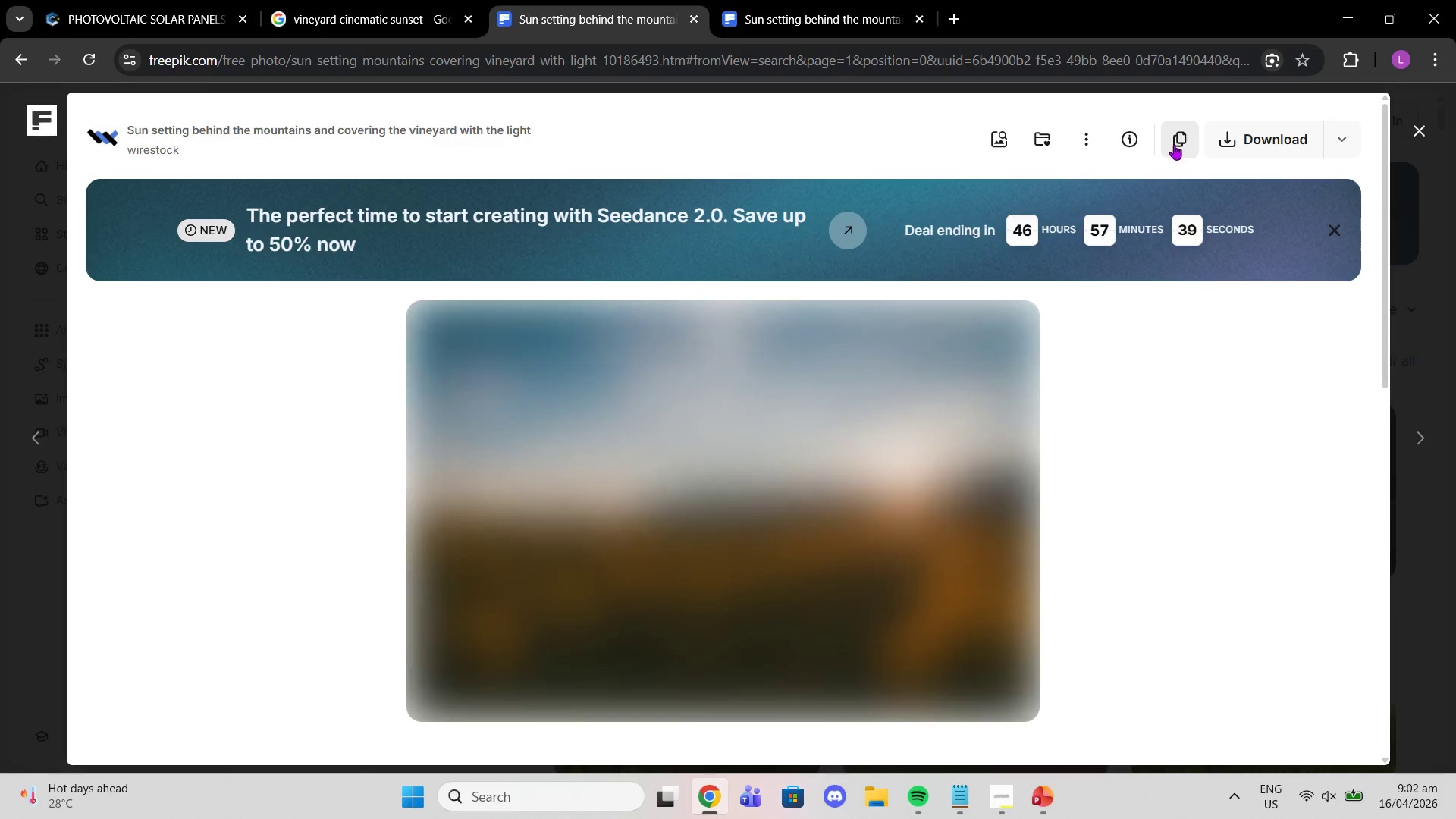 
mouse_move([1191, 168])
 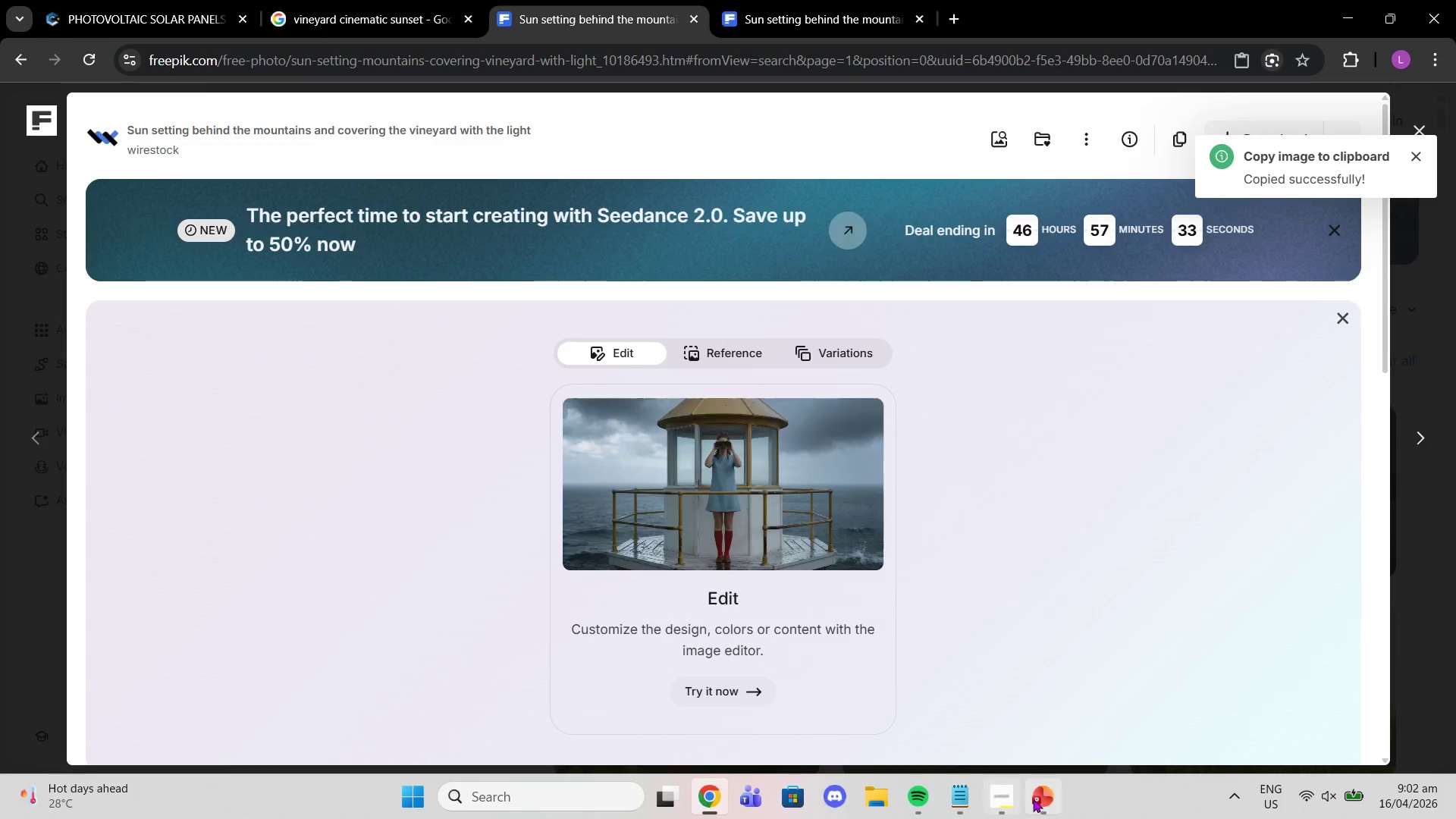 
left_click([1040, 792])
 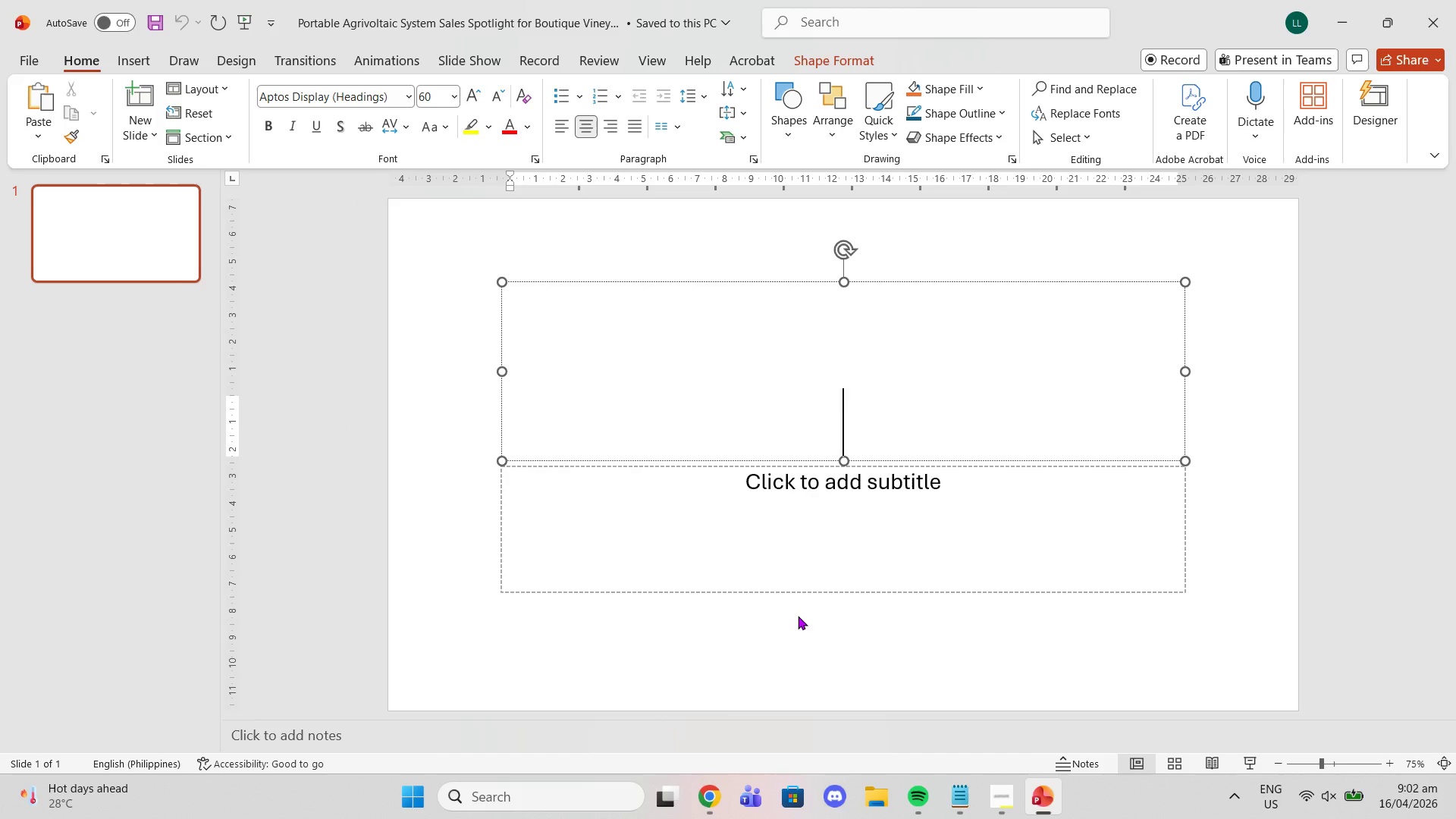 
left_click([798, 628])
 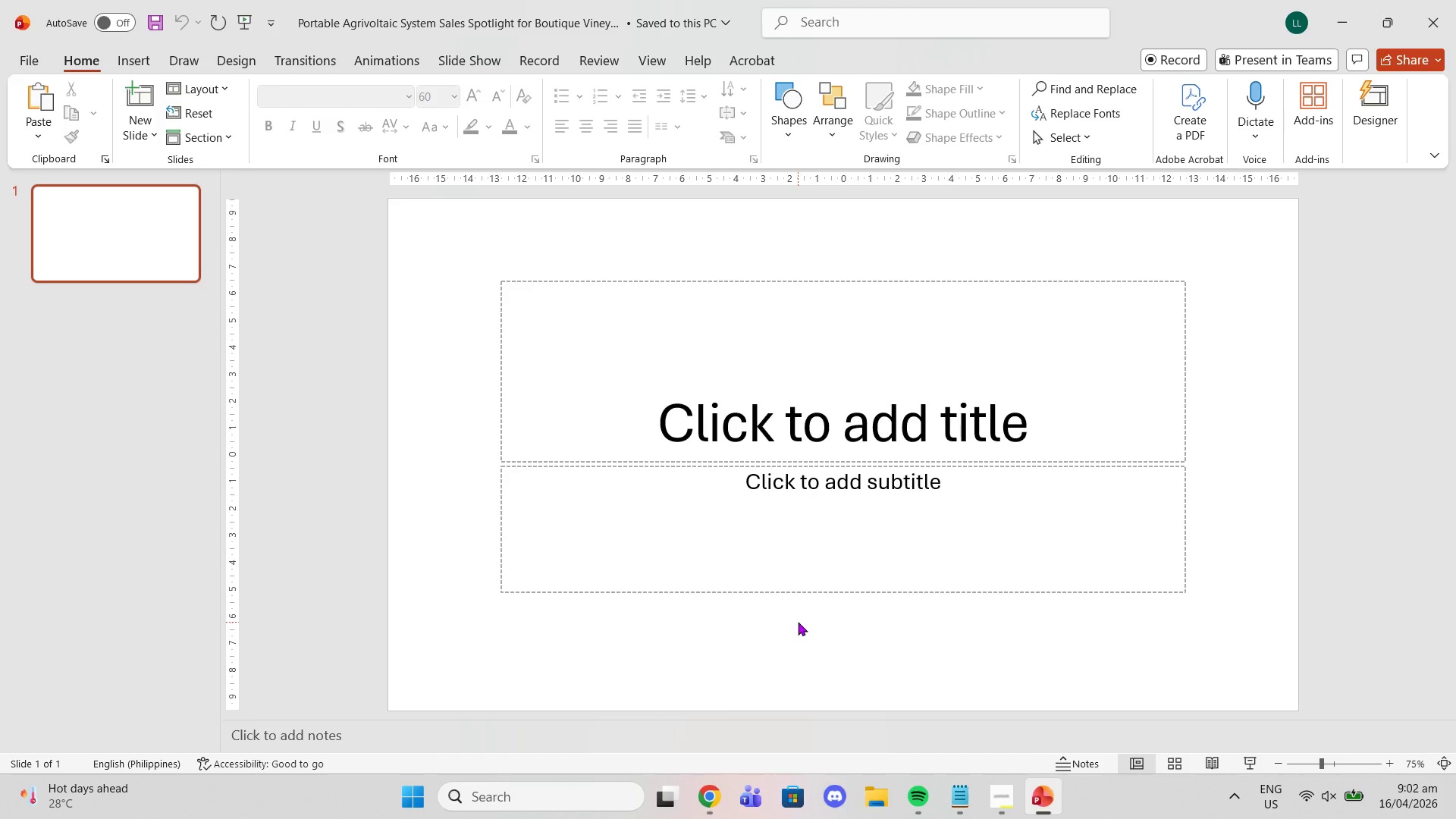 
key(Control+V)
 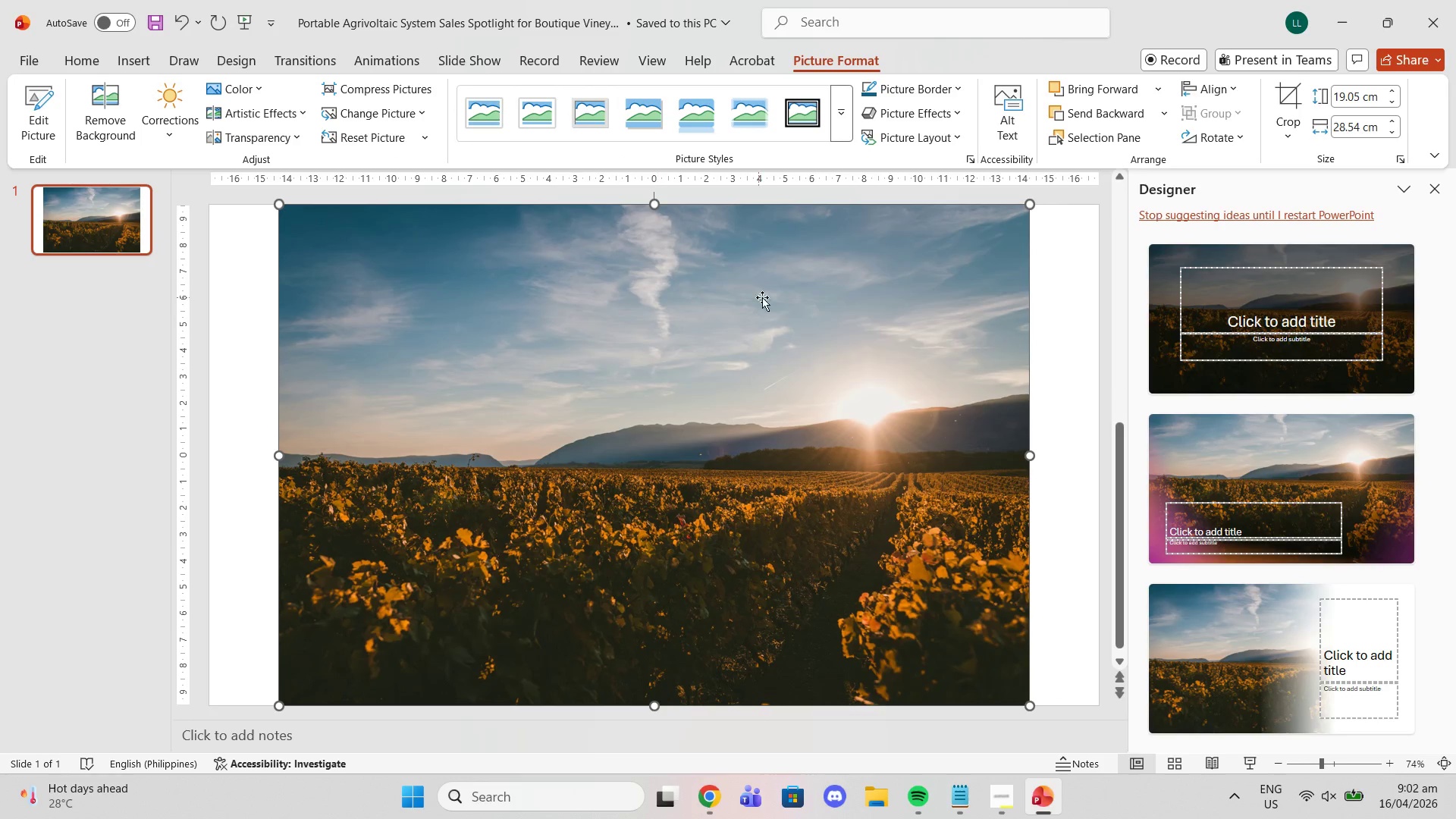 
left_click([1190, 305])
 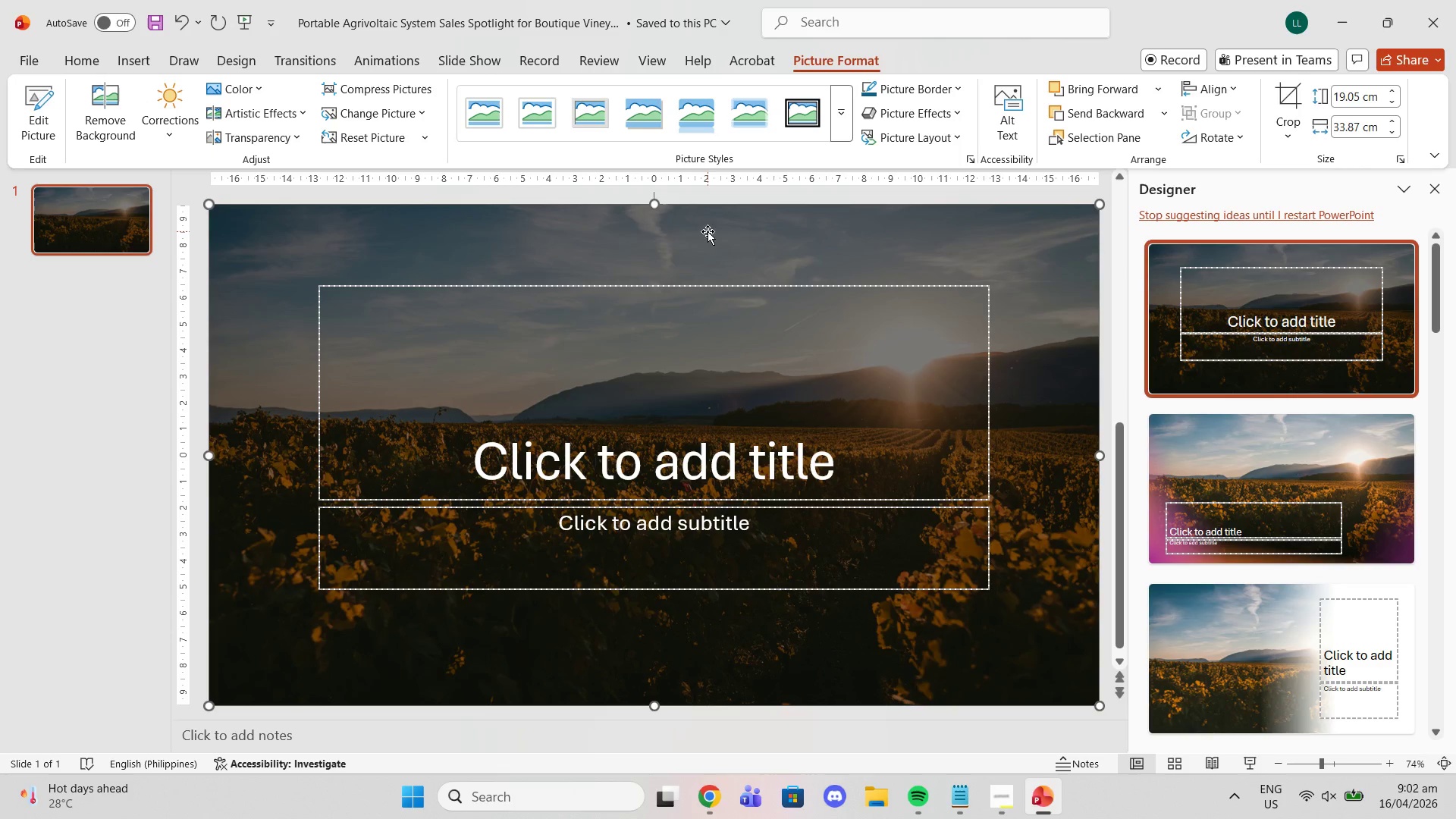 
left_click([285, 133])
 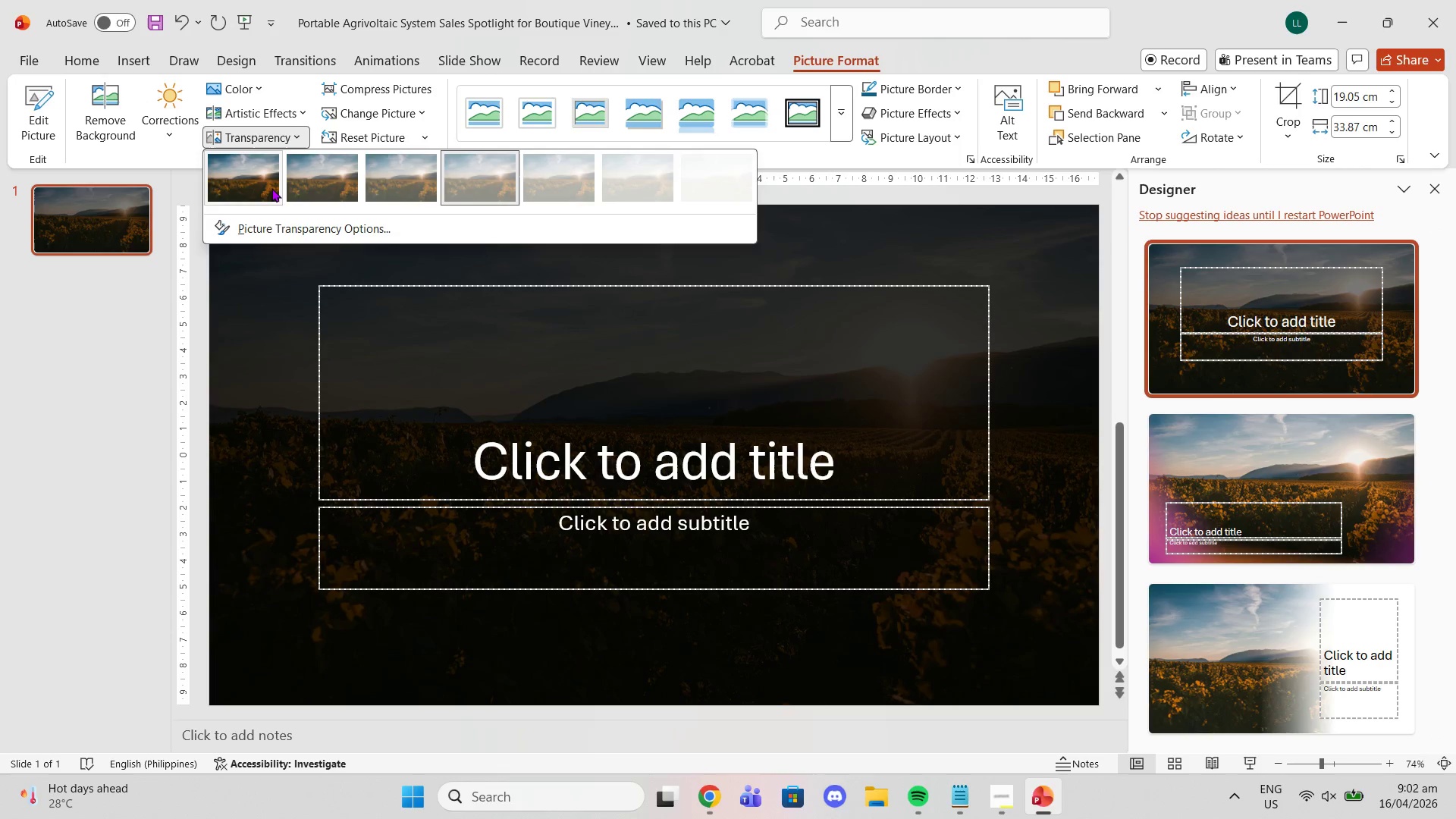 
left_click([259, 187])
 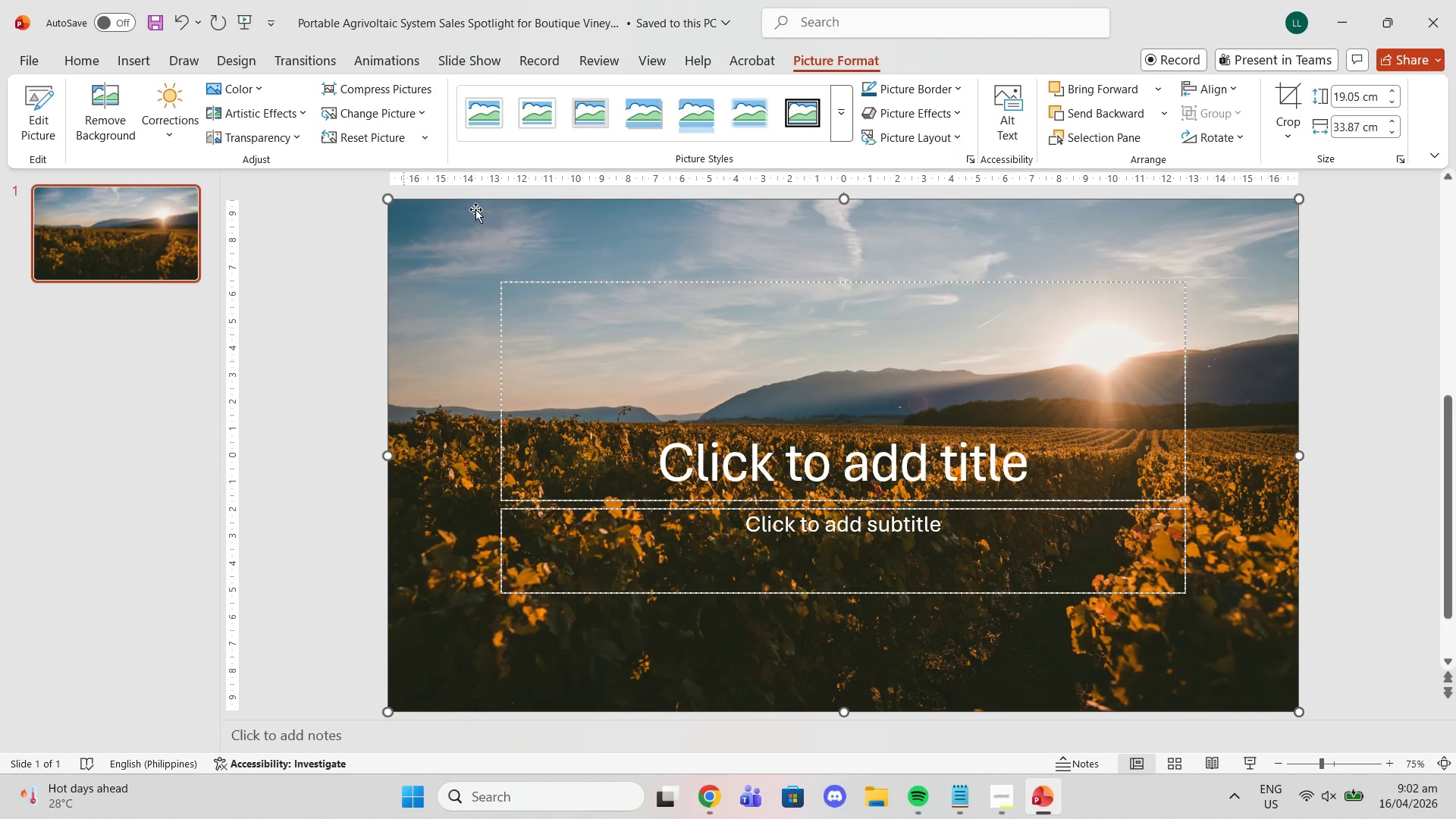 
left_click([582, 260])
 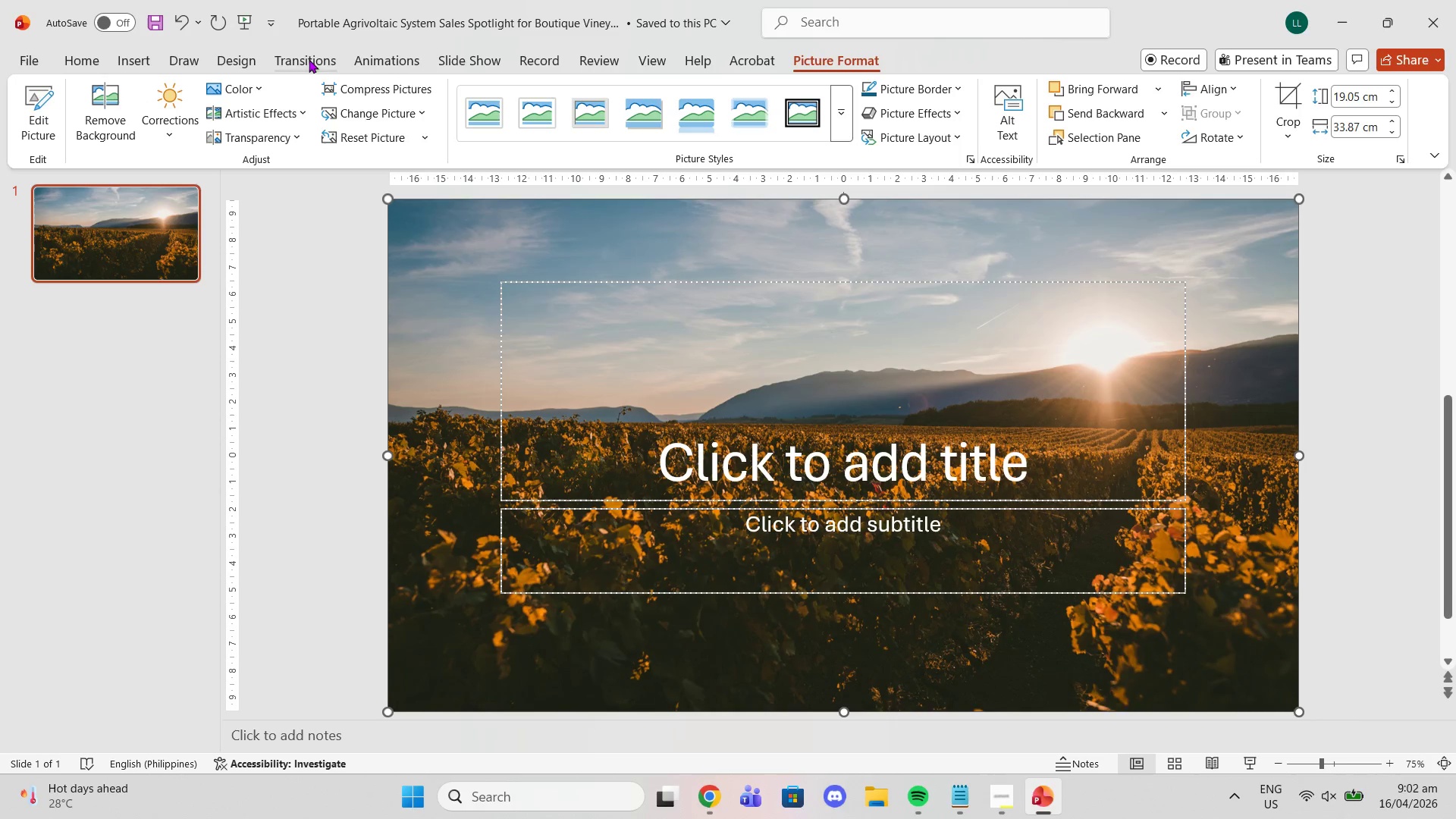 
left_click([244, 55])
 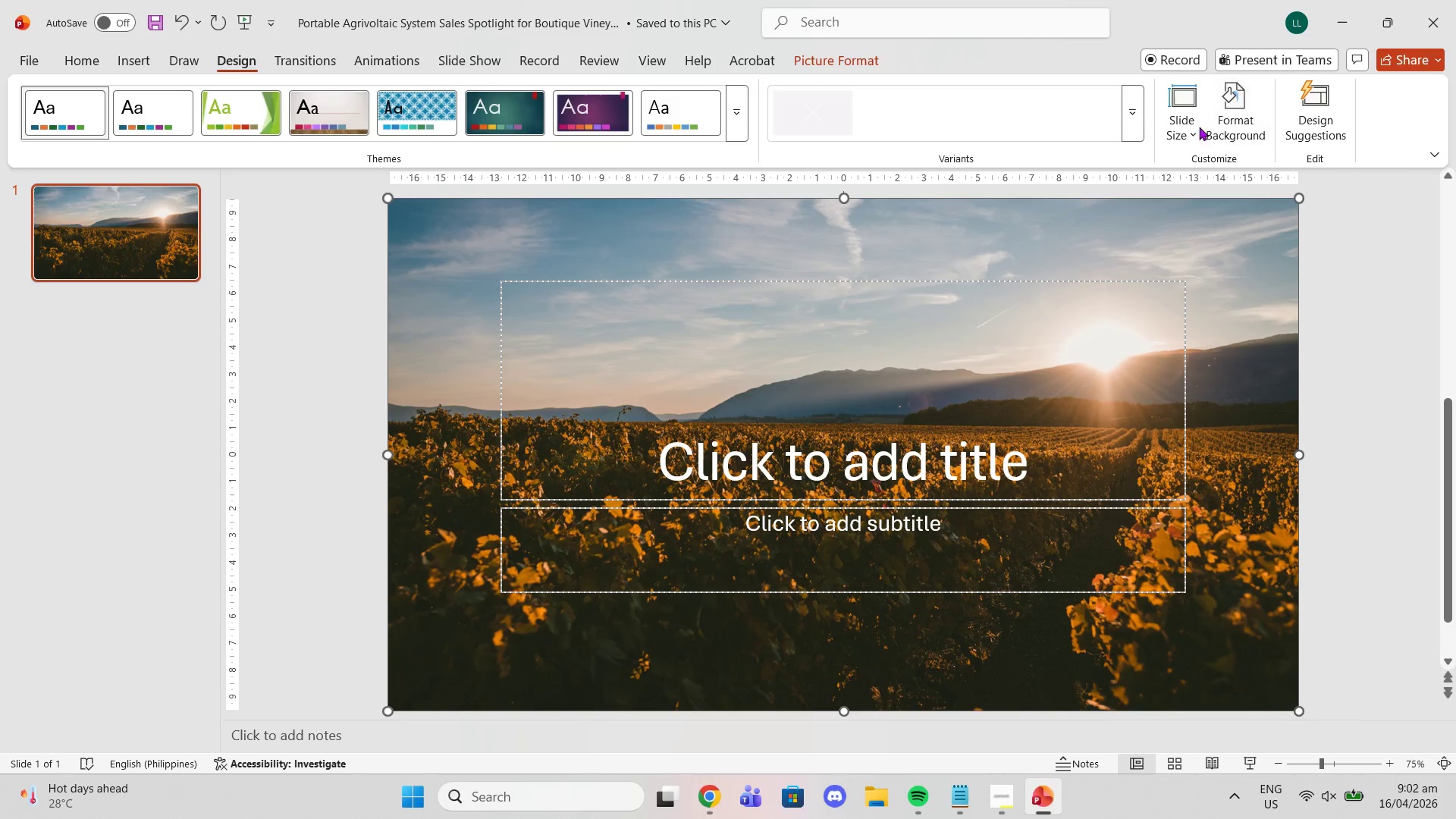 
left_click([1216, 129])
 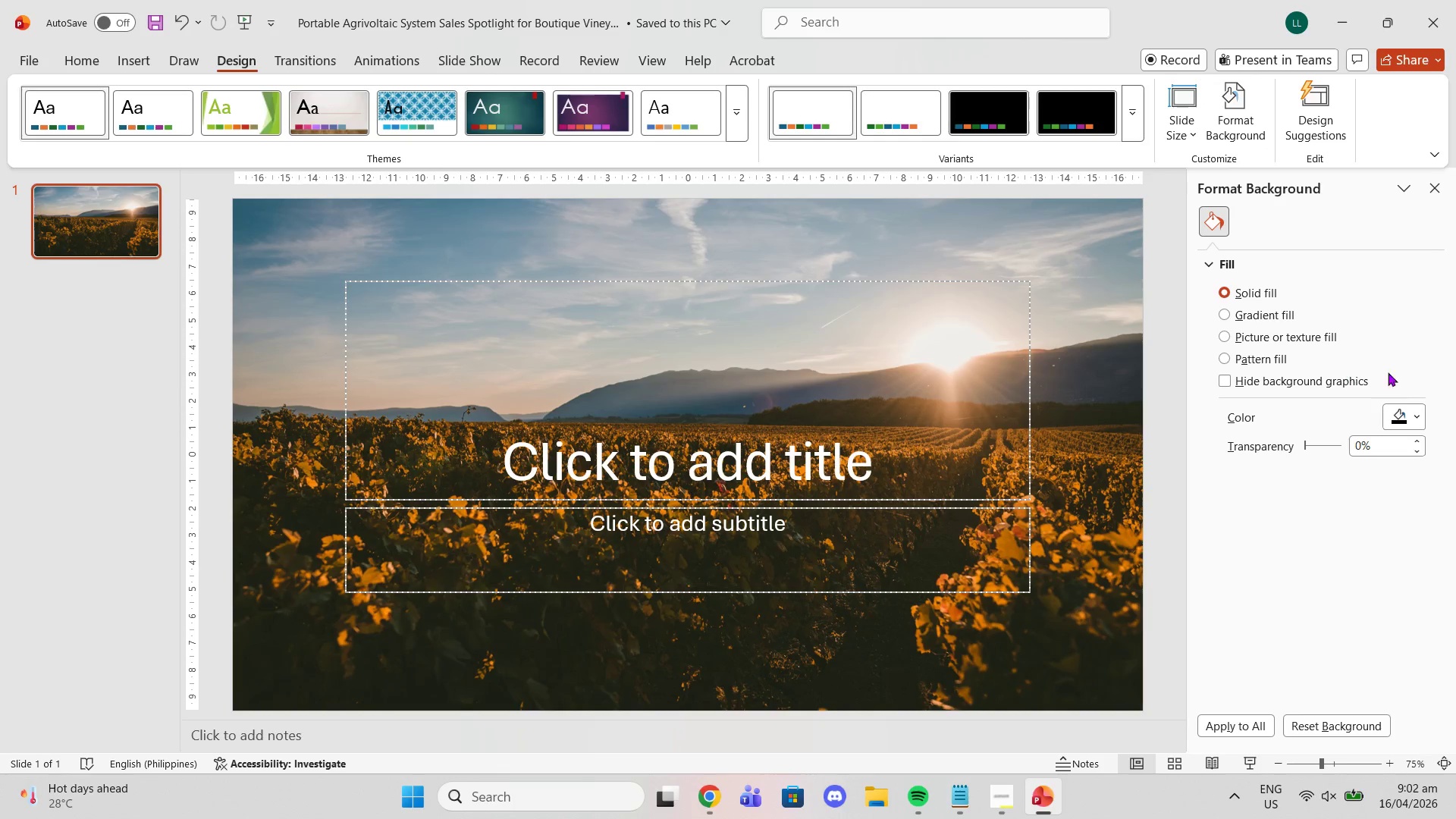 
left_click([1411, 406])
 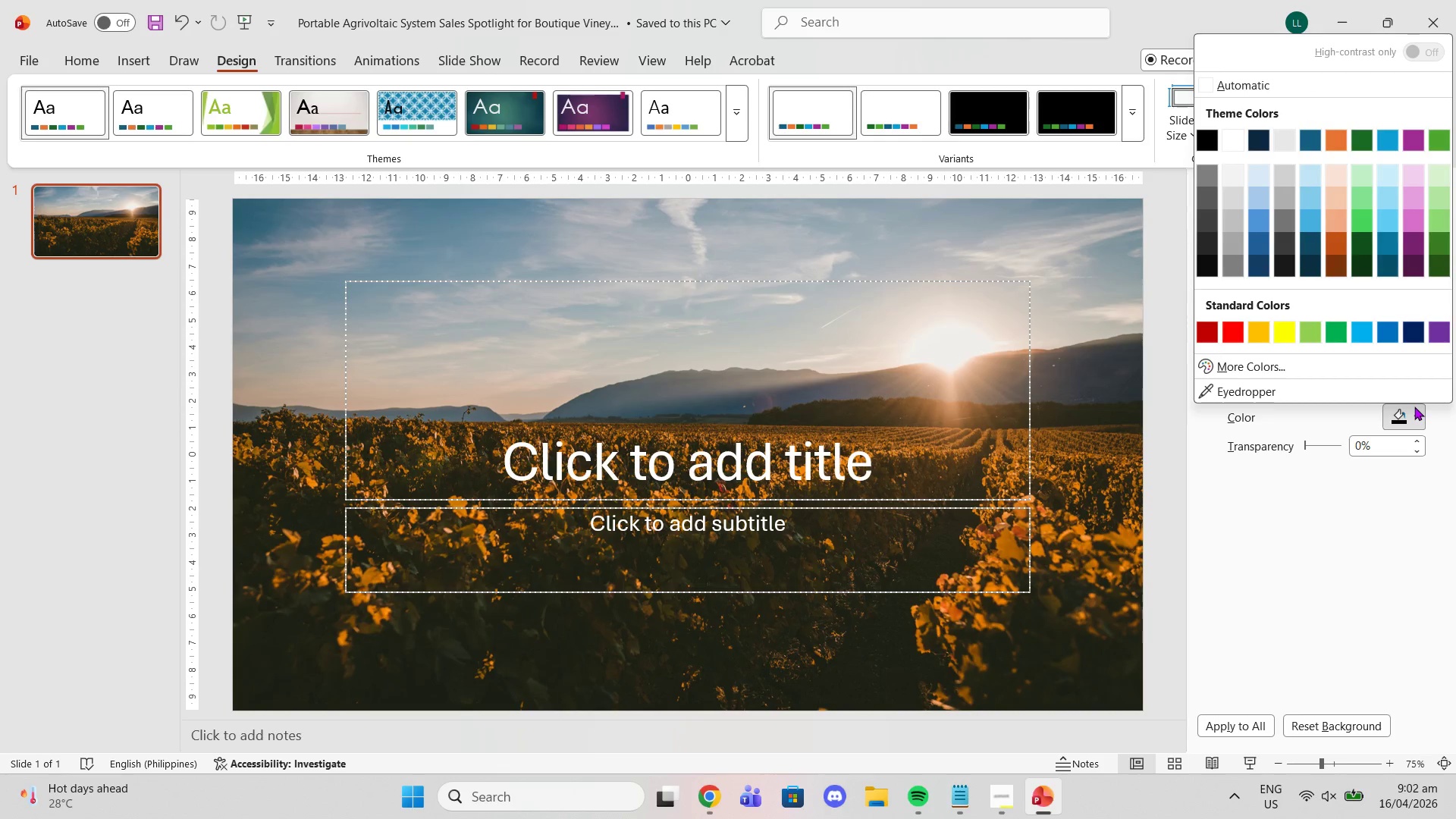 
left_click([1416, 409])
 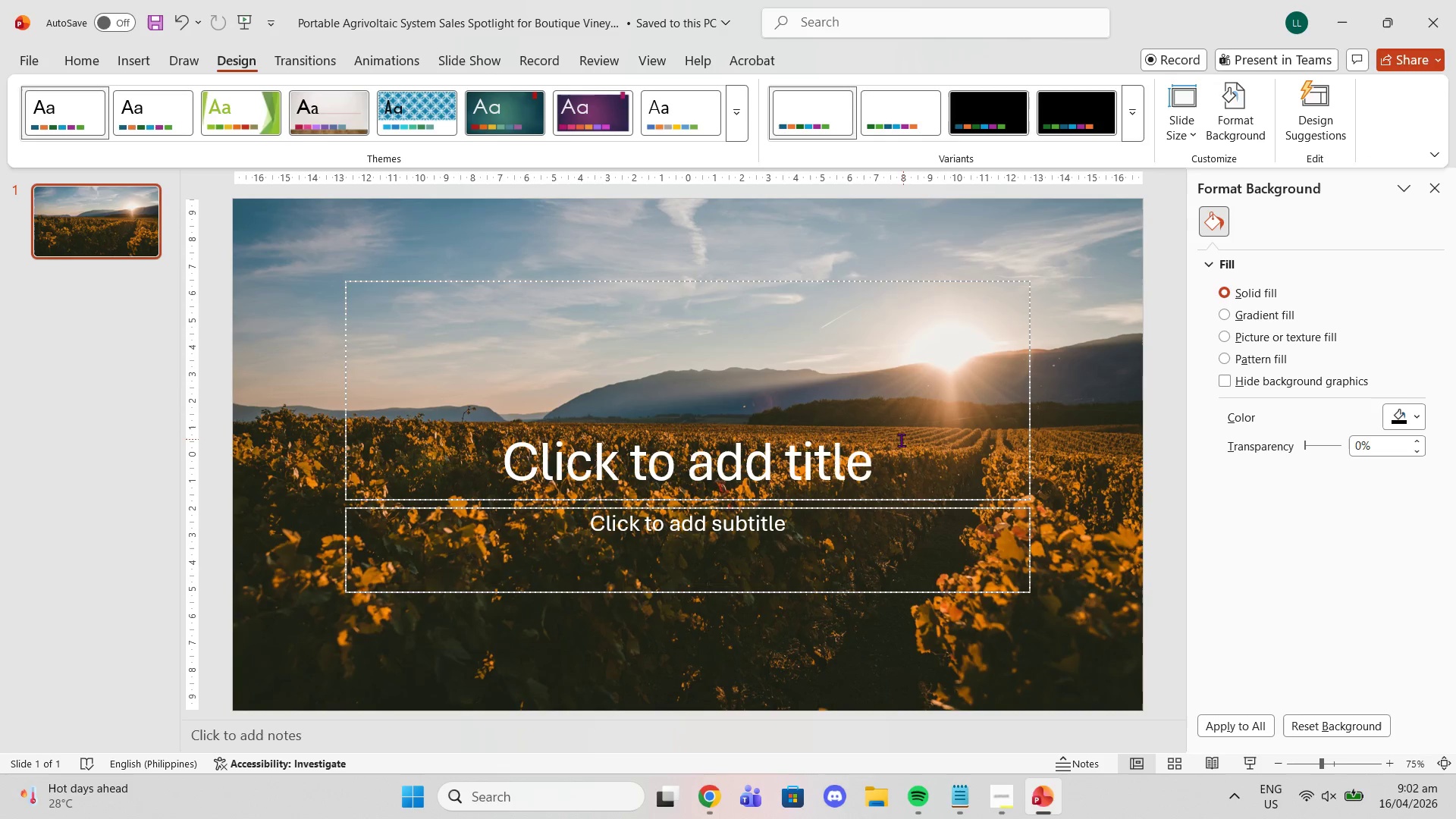 
left_click([886, 449])